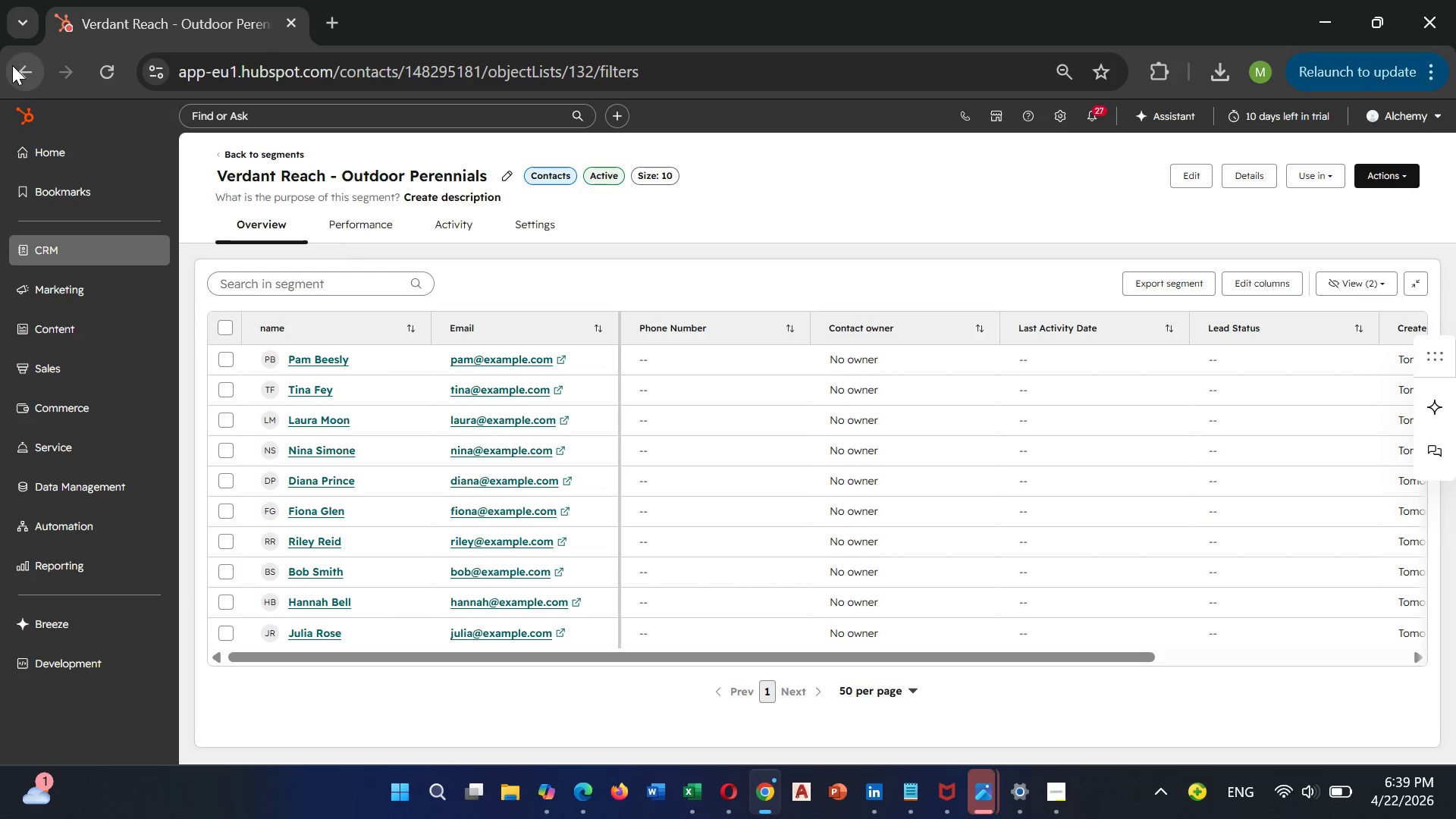 
scroll: coordinate [473, 638], scroll_direction: none, amount: 0.0
 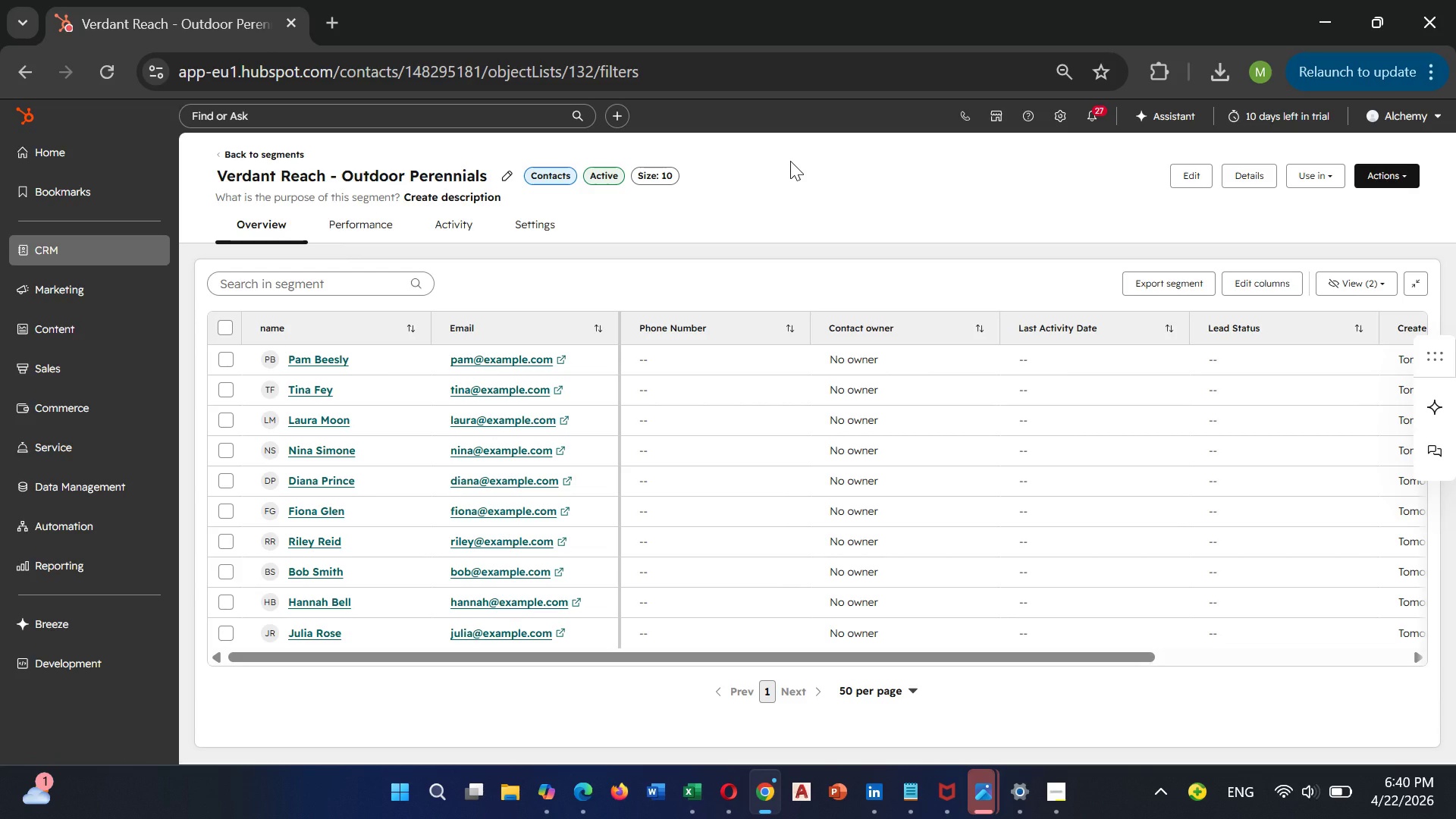 
key(PrintScreen)
 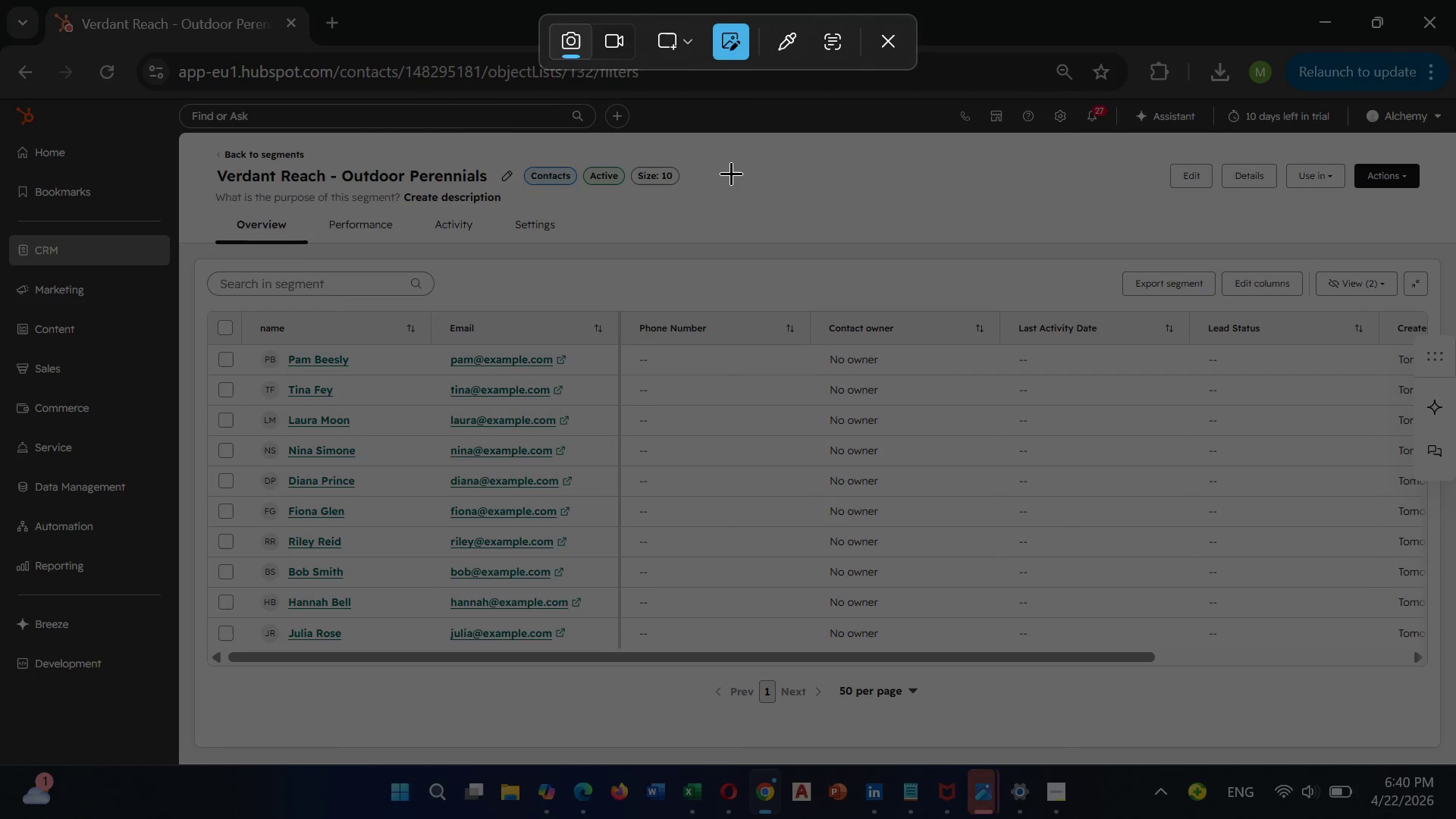 
left_click([890, 52])
 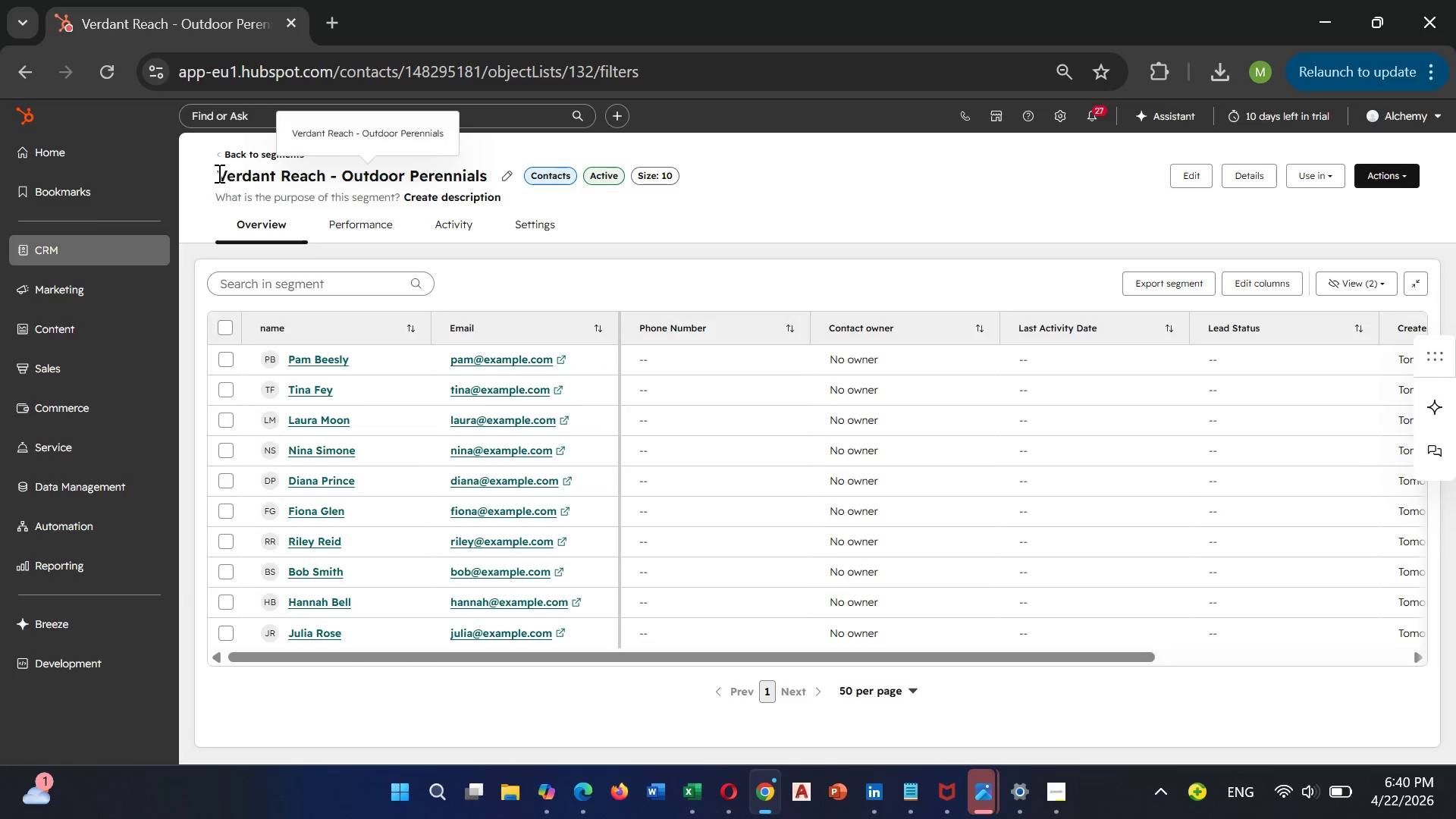 
left_click_drag(start_coordinate=[212, 169], to_coordinate=[337, 184])
 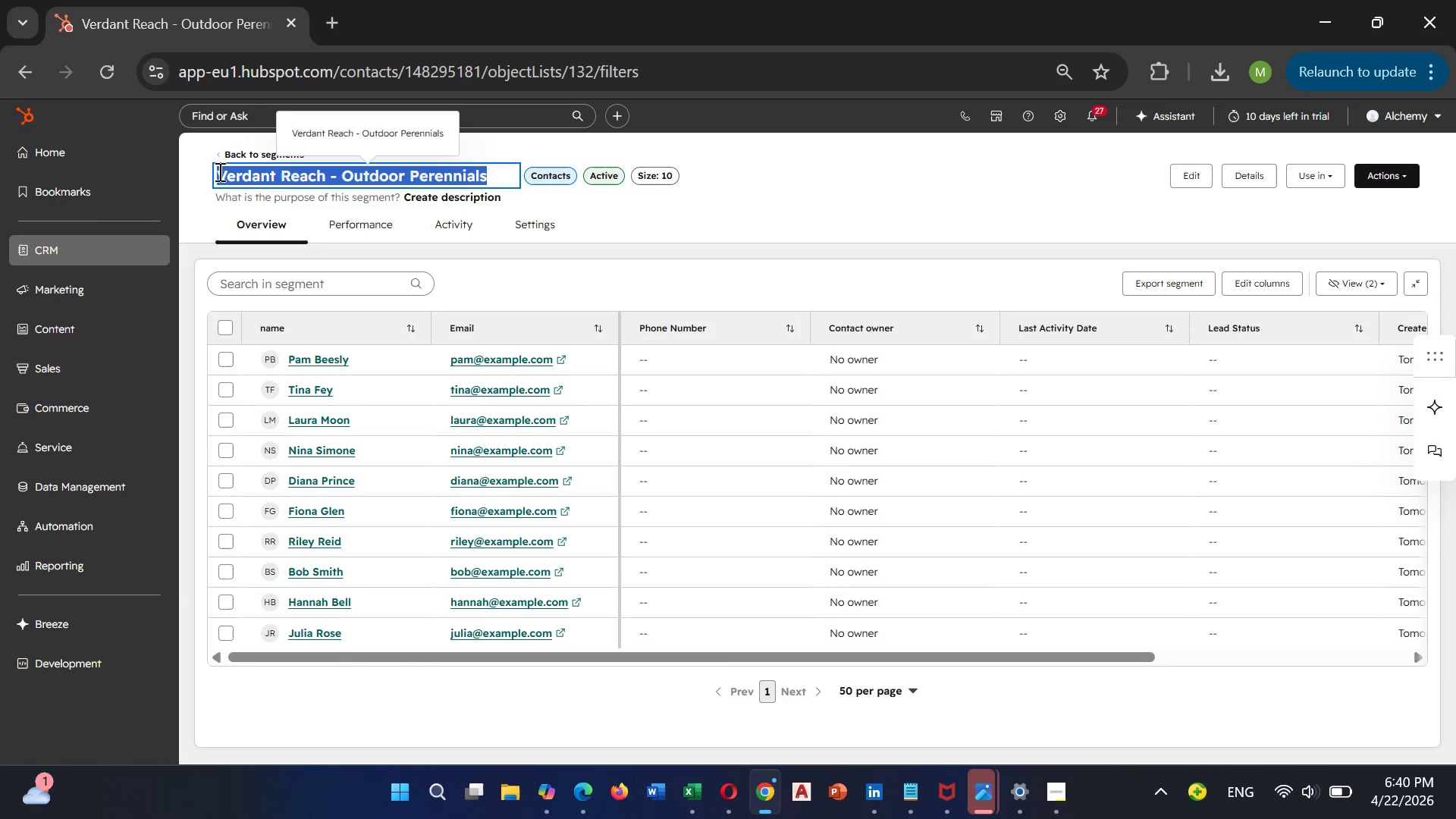 
double_click([218, 171])
 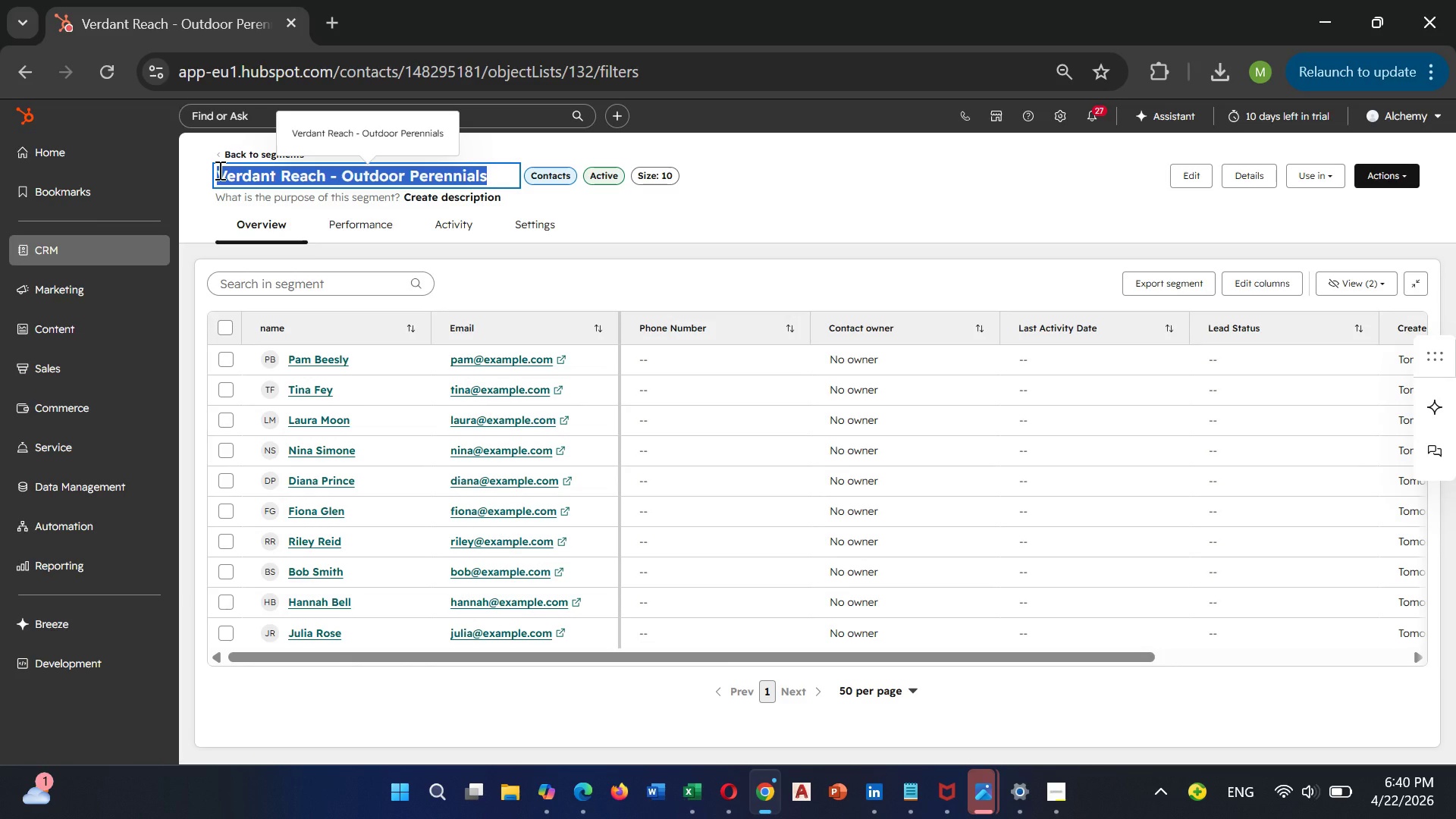 
key(Control+ControlLeft)
 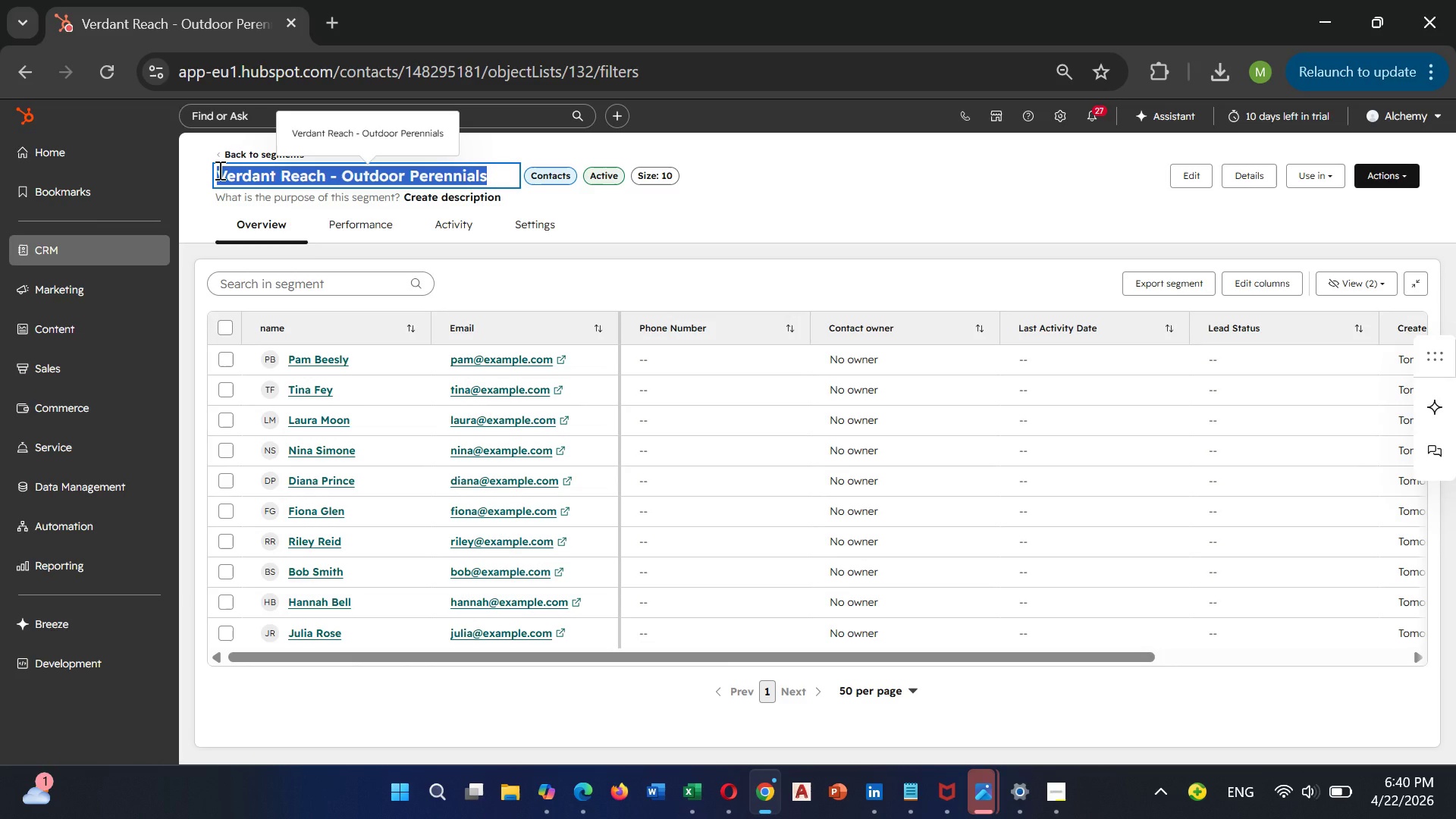 
key(Control+C)
 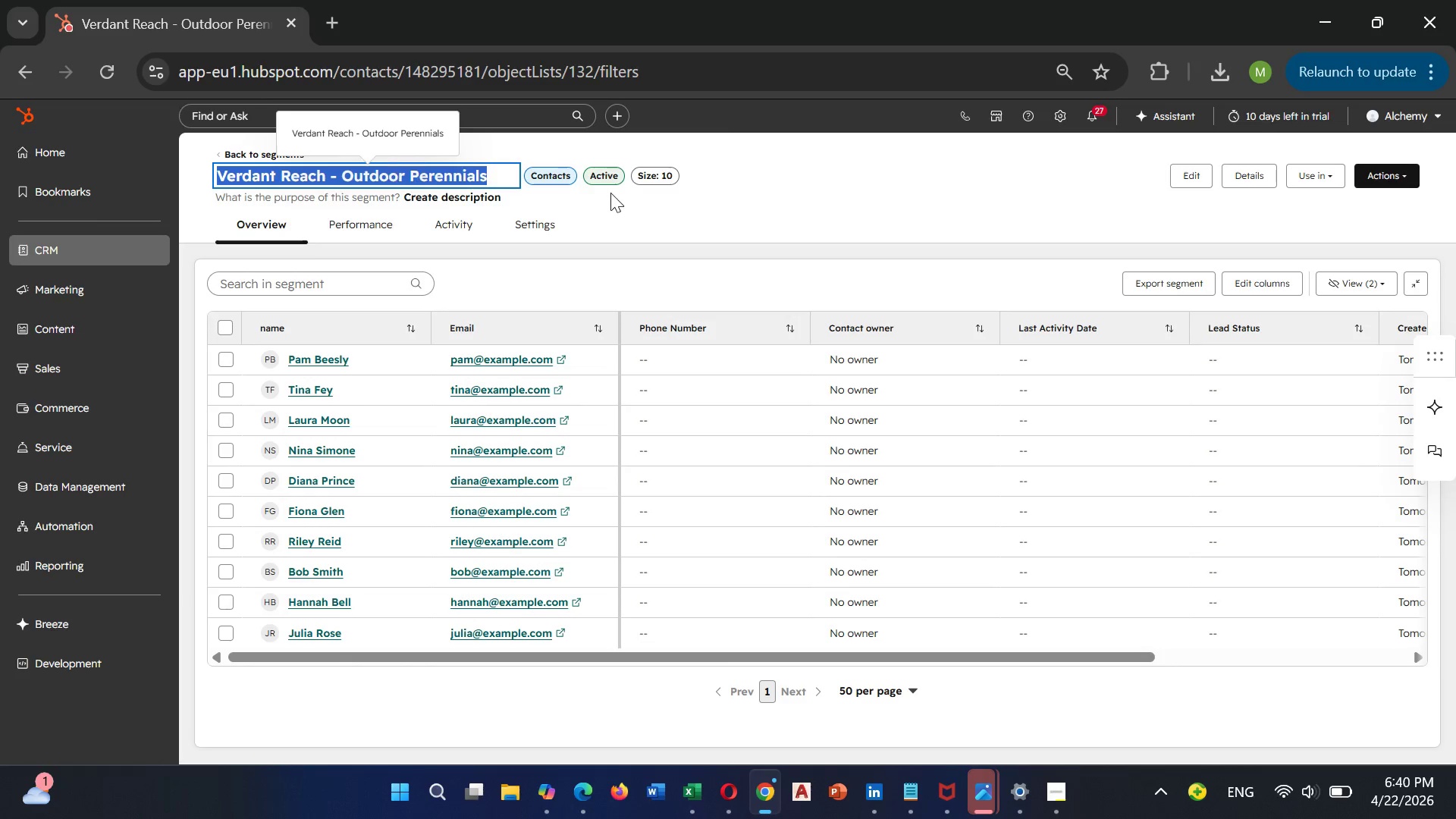 
left_click([720, 225])
 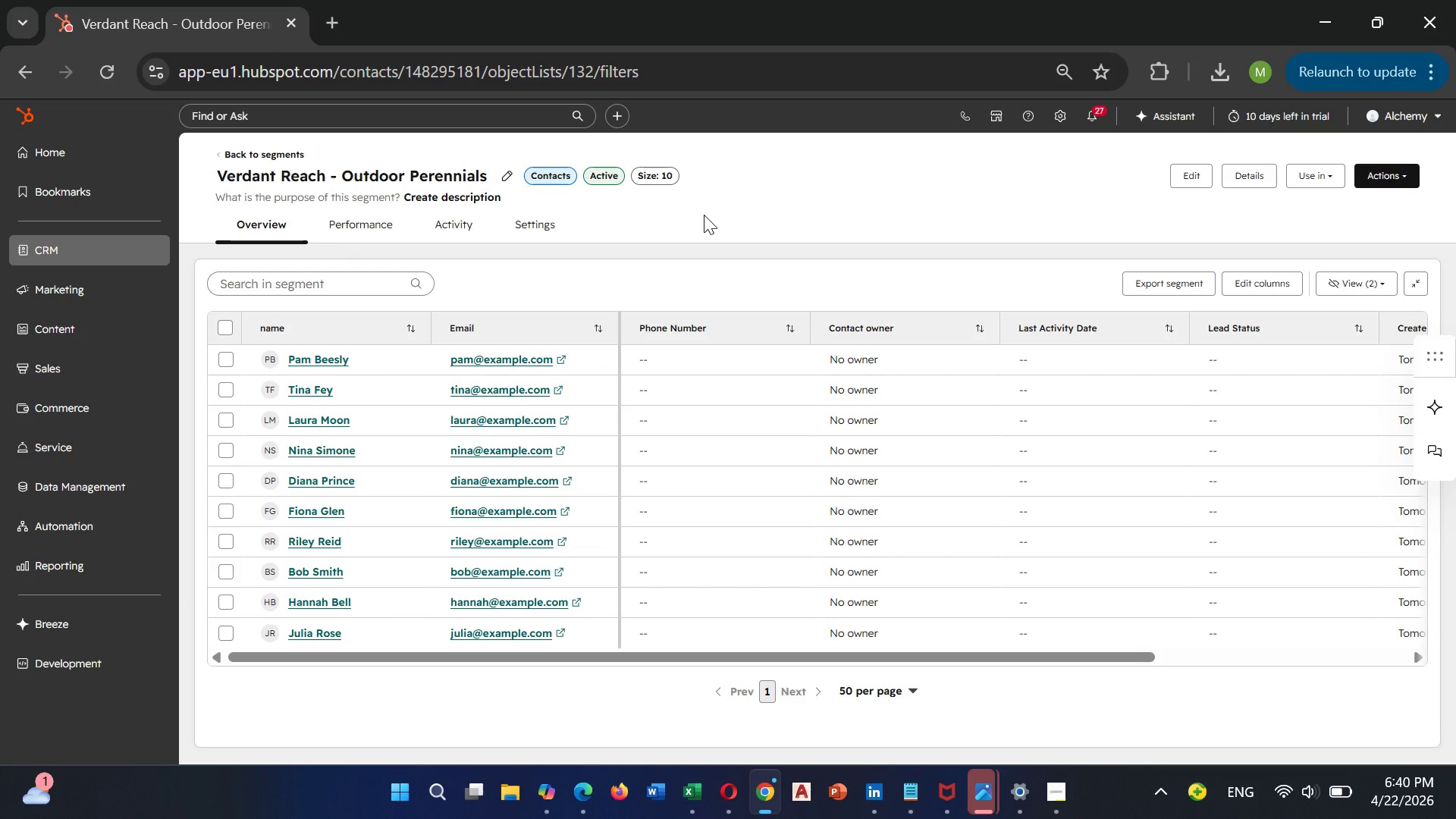 
key(PrintScreen)
 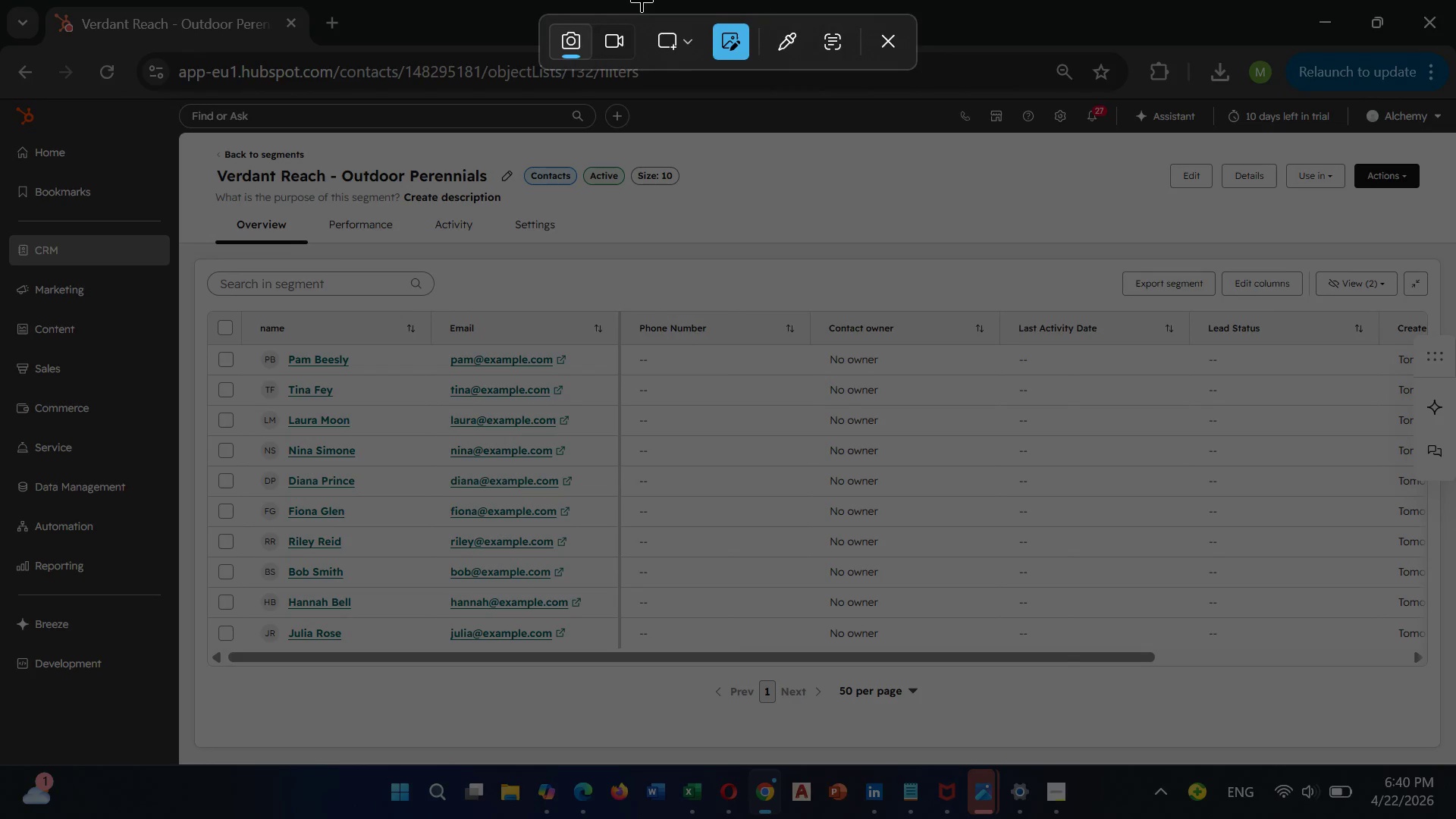 
left_click([686, 44])
 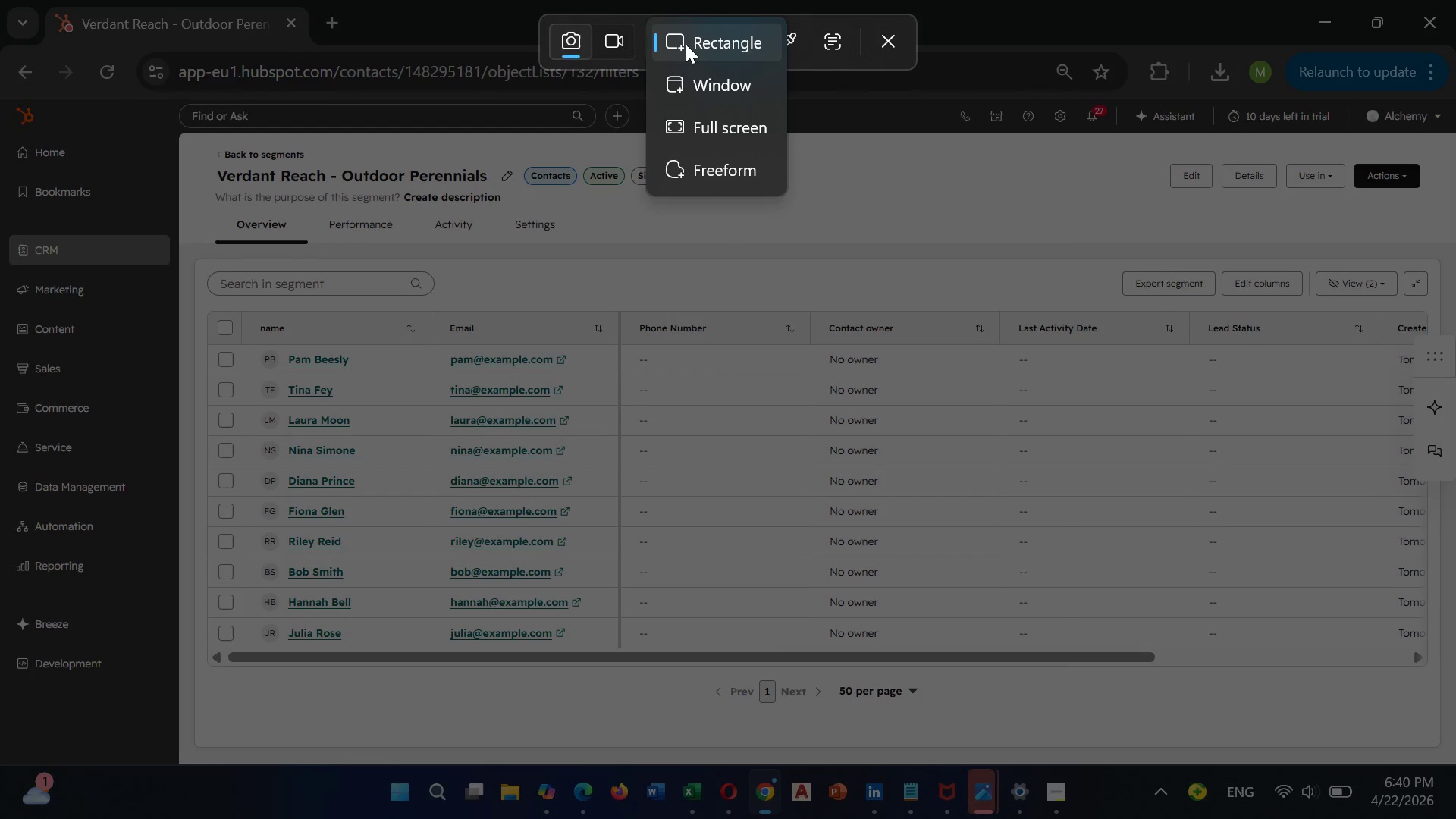 
left_click([686, 44])
 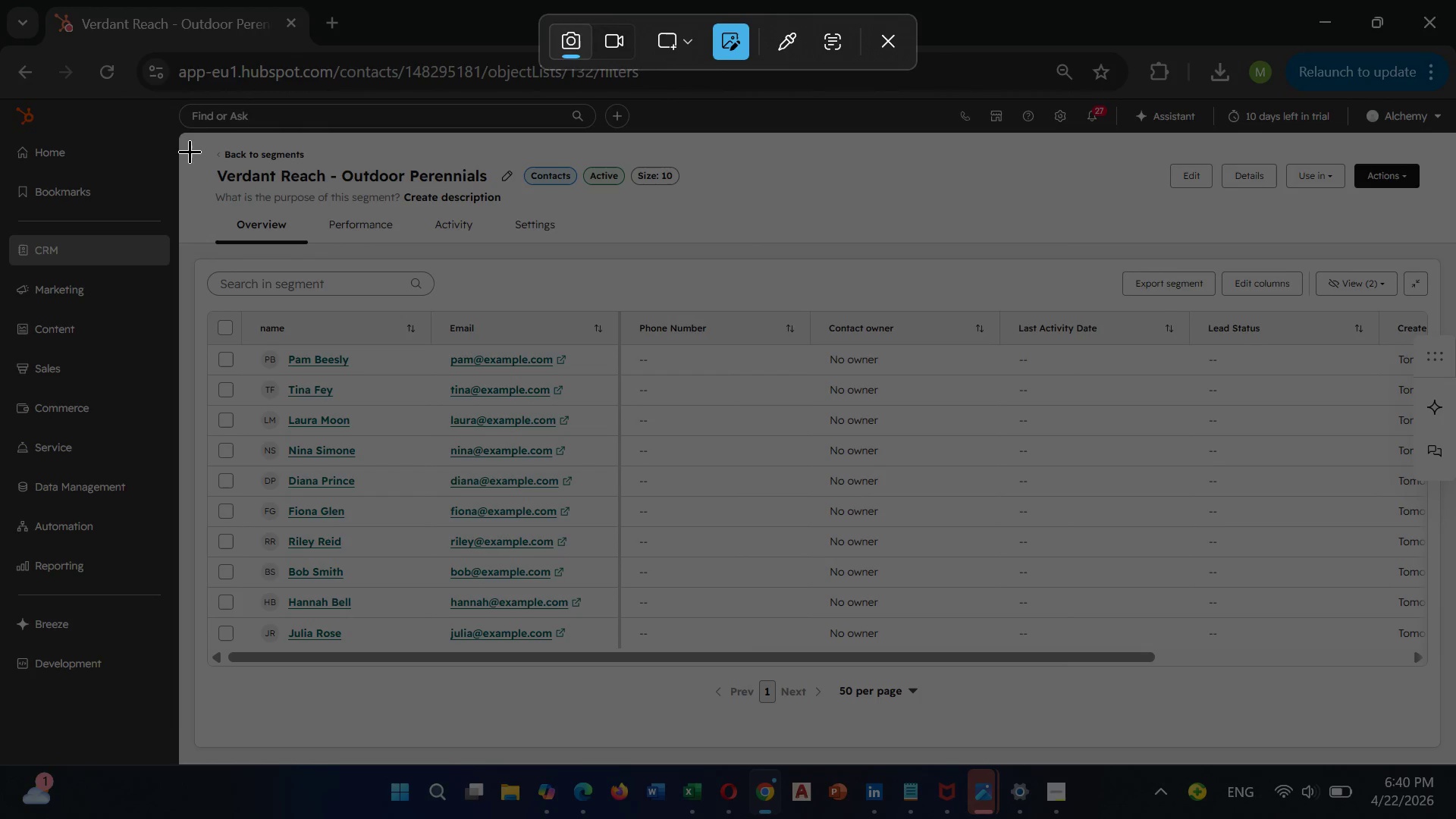 
left_click_drag(start_coordinate=[186, 146], to_coordinate=[1433, 676])
 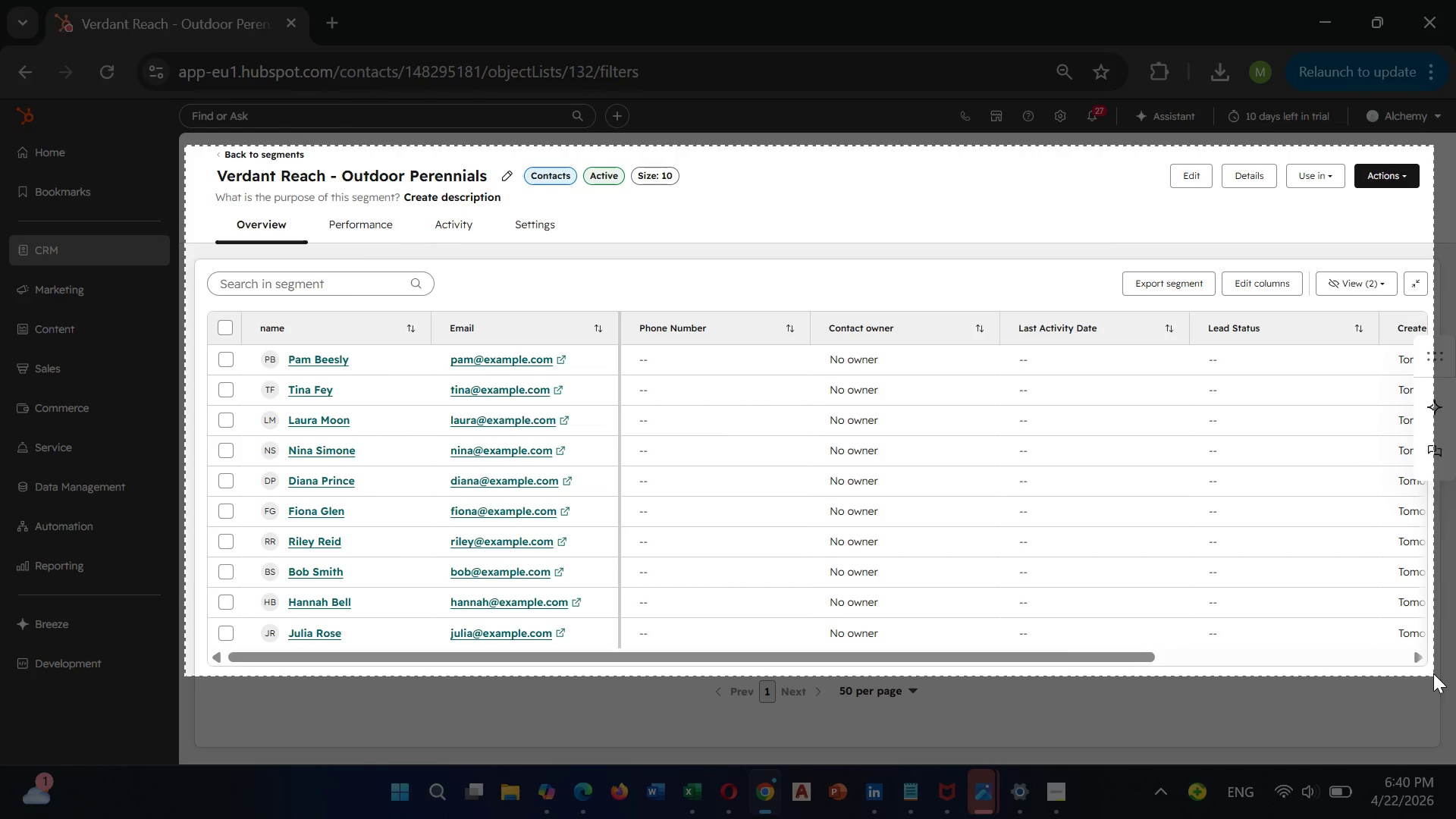 
left_click([1433, 673])
 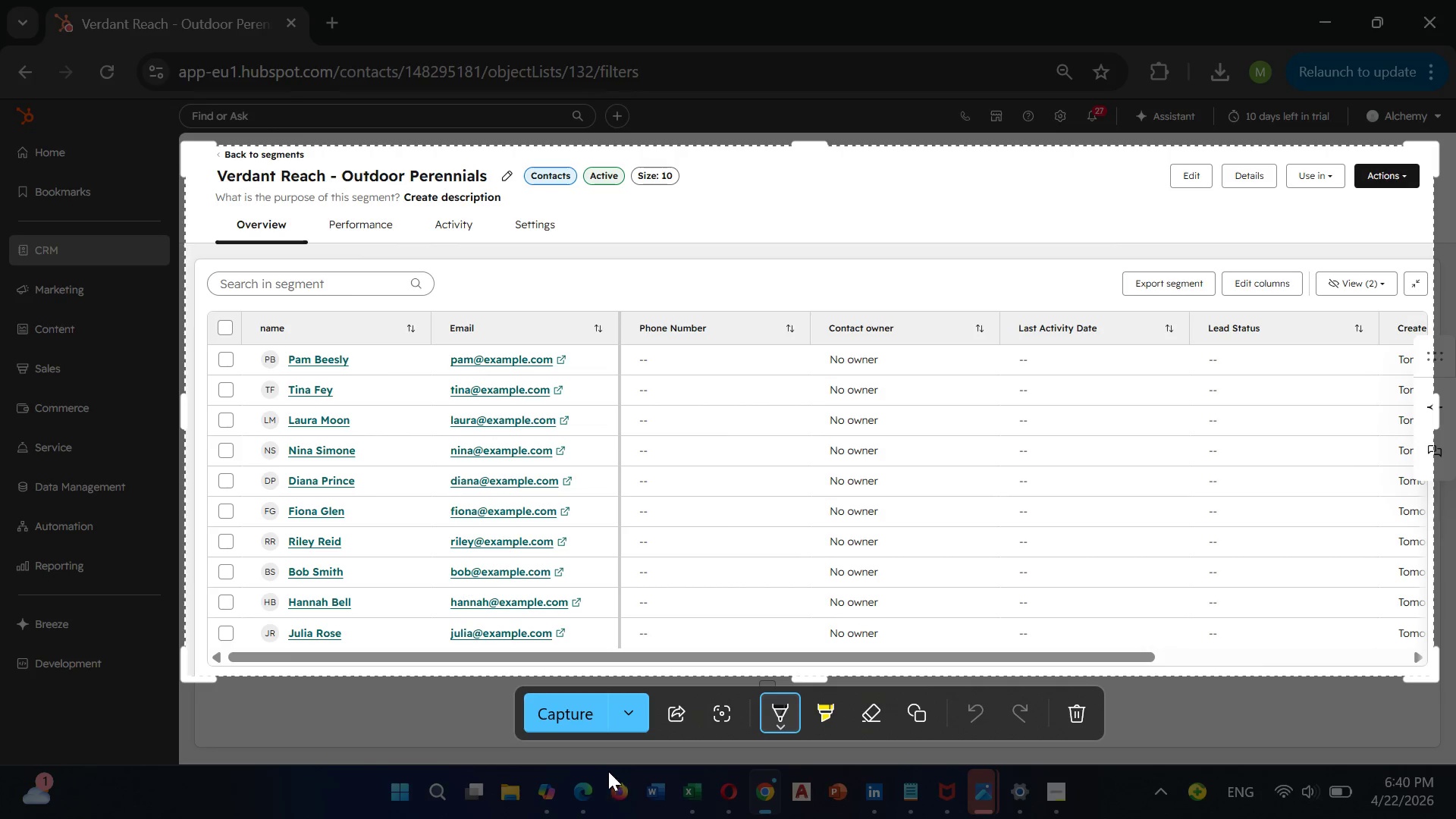 
left_click([626, 702])
 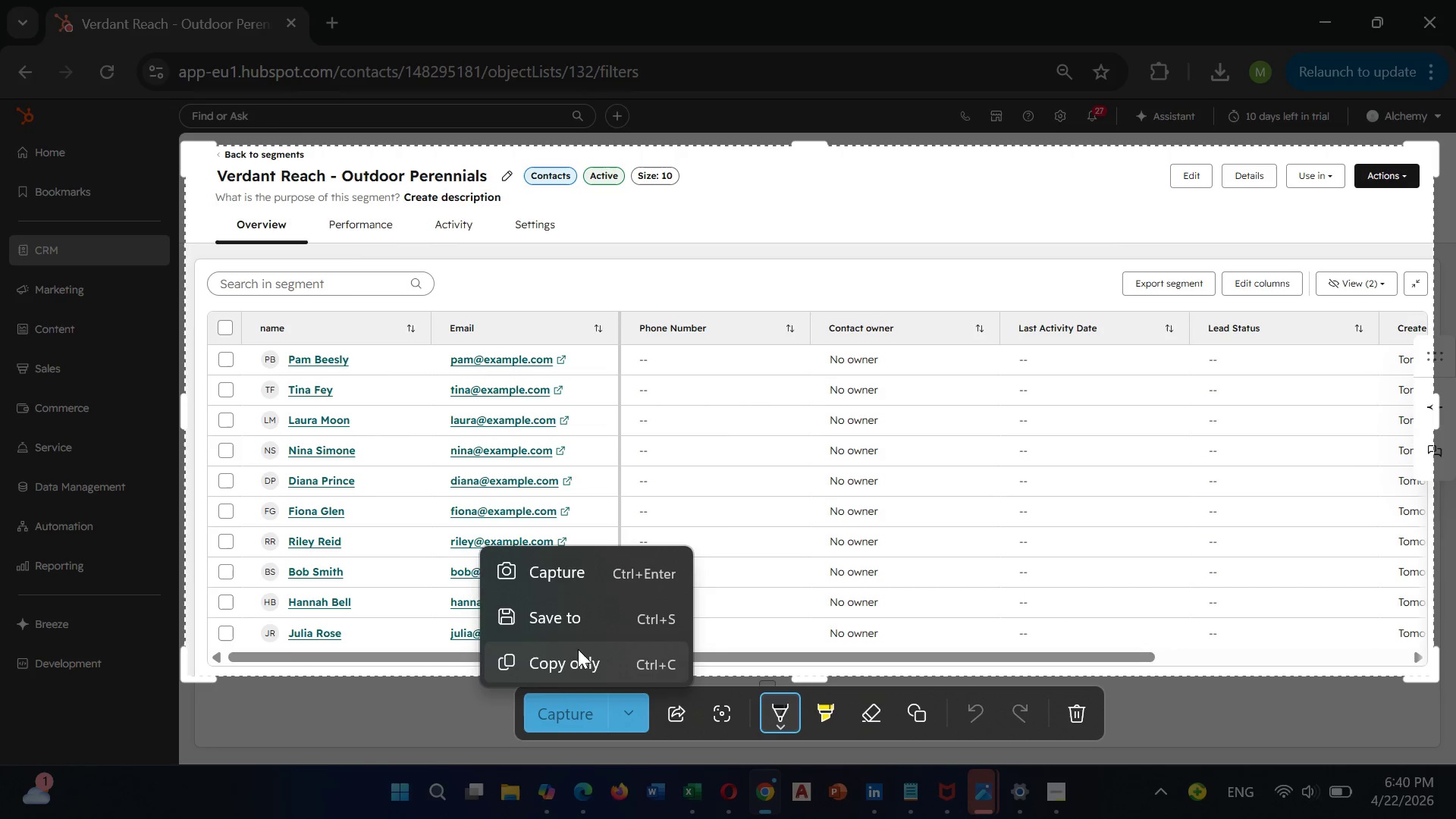 
left_click([574, 630])
 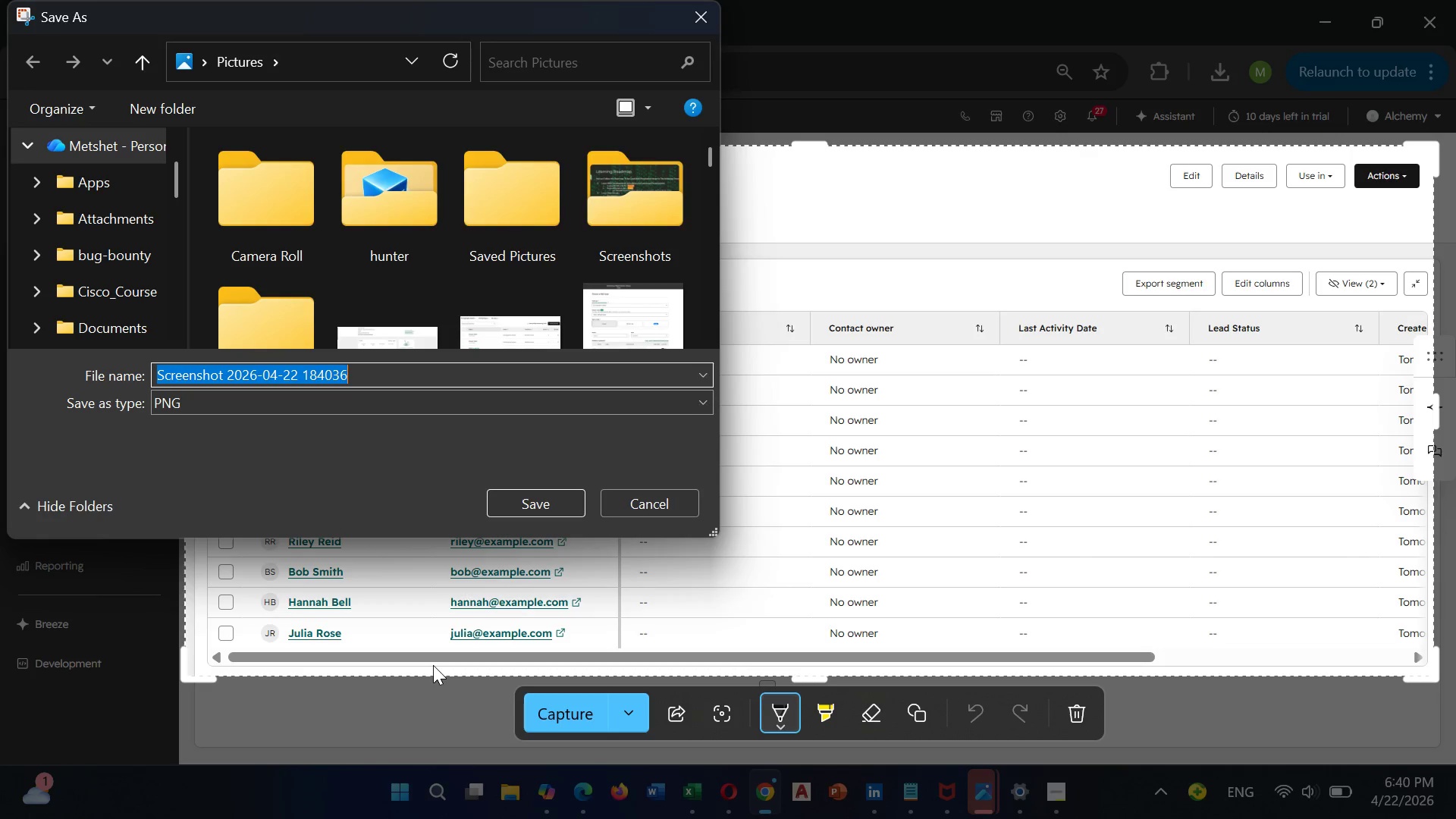 
key(Backspace)
 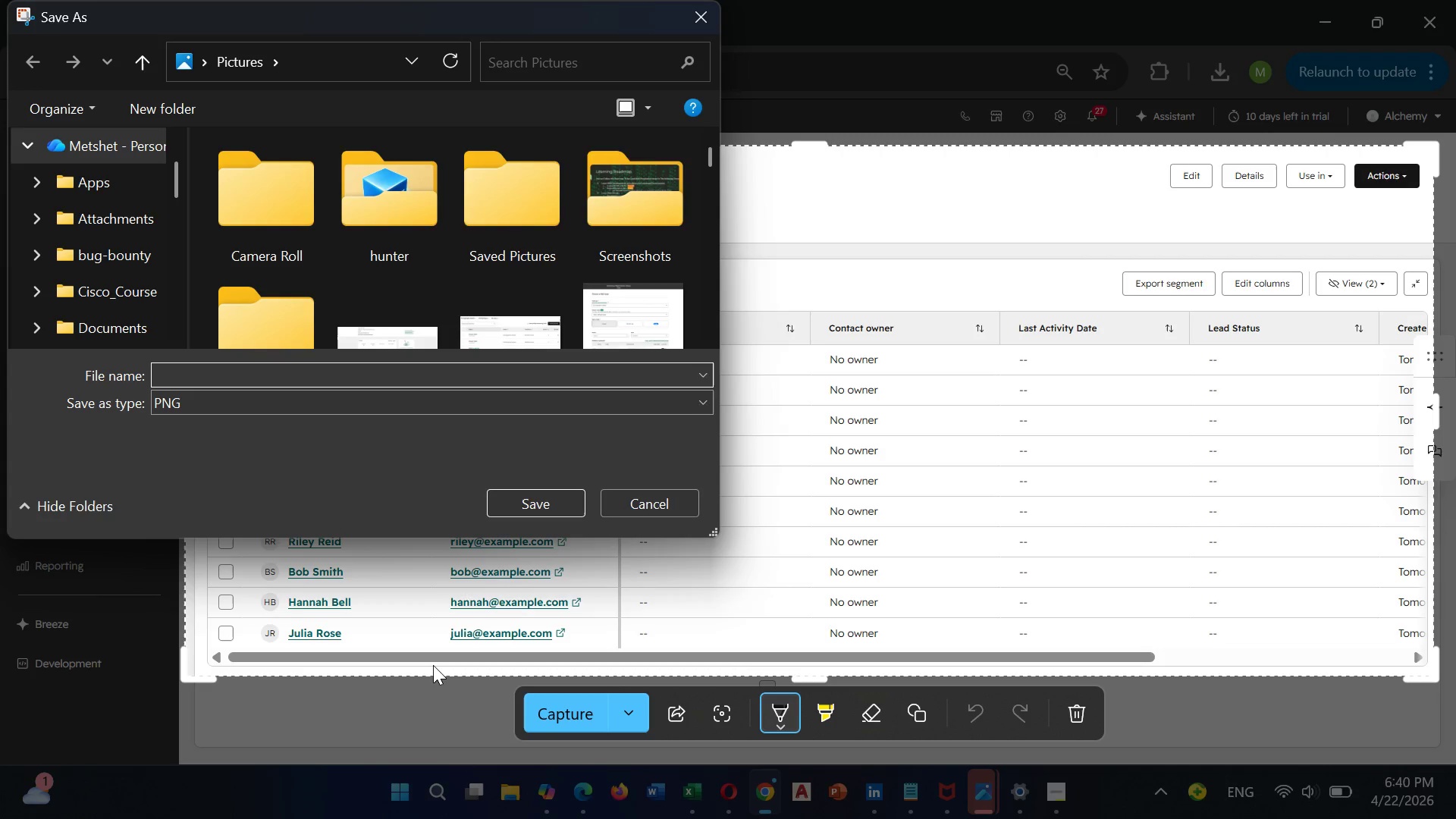 
key(Control+V)
 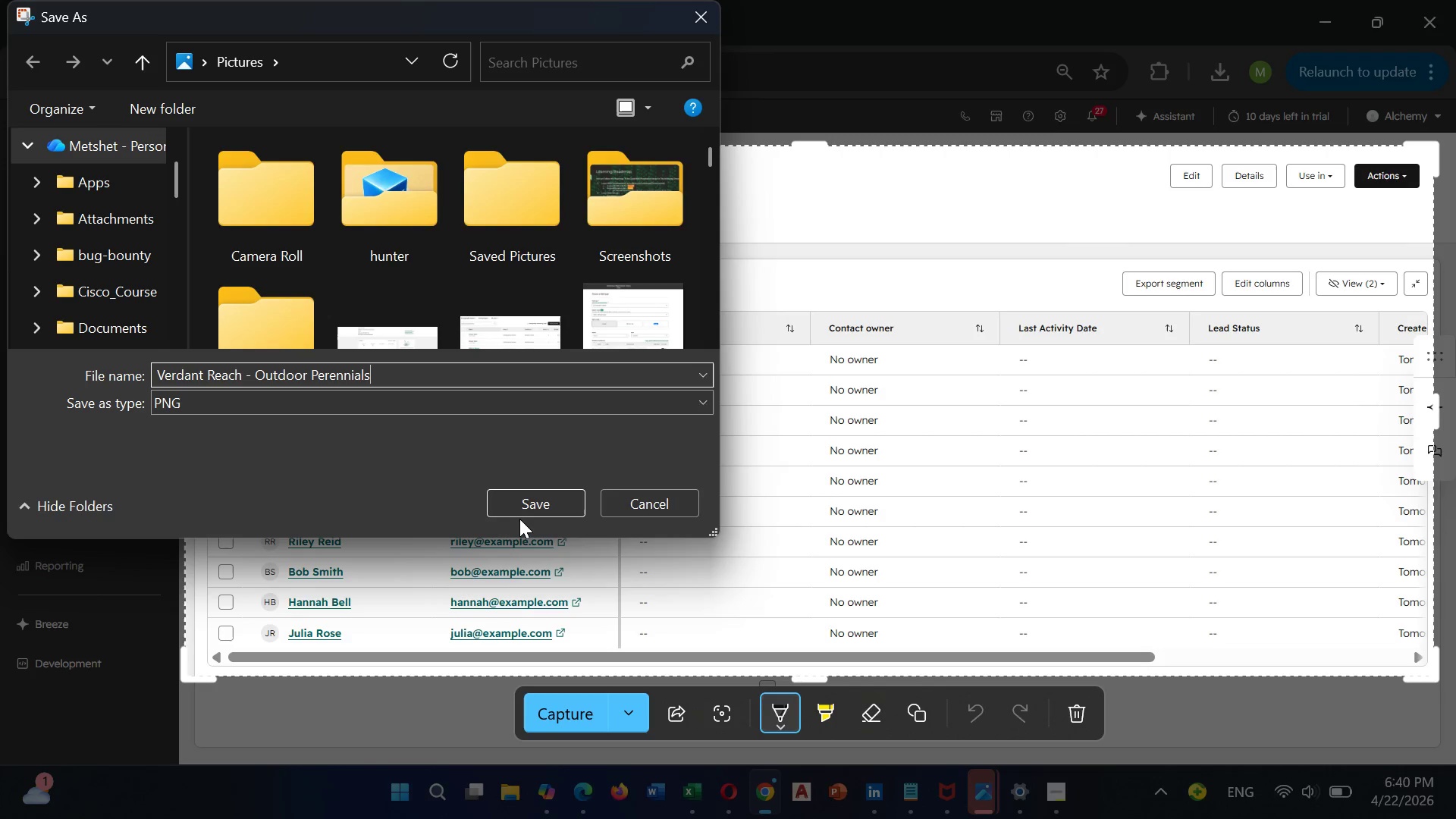 
left_click([519, 513])
 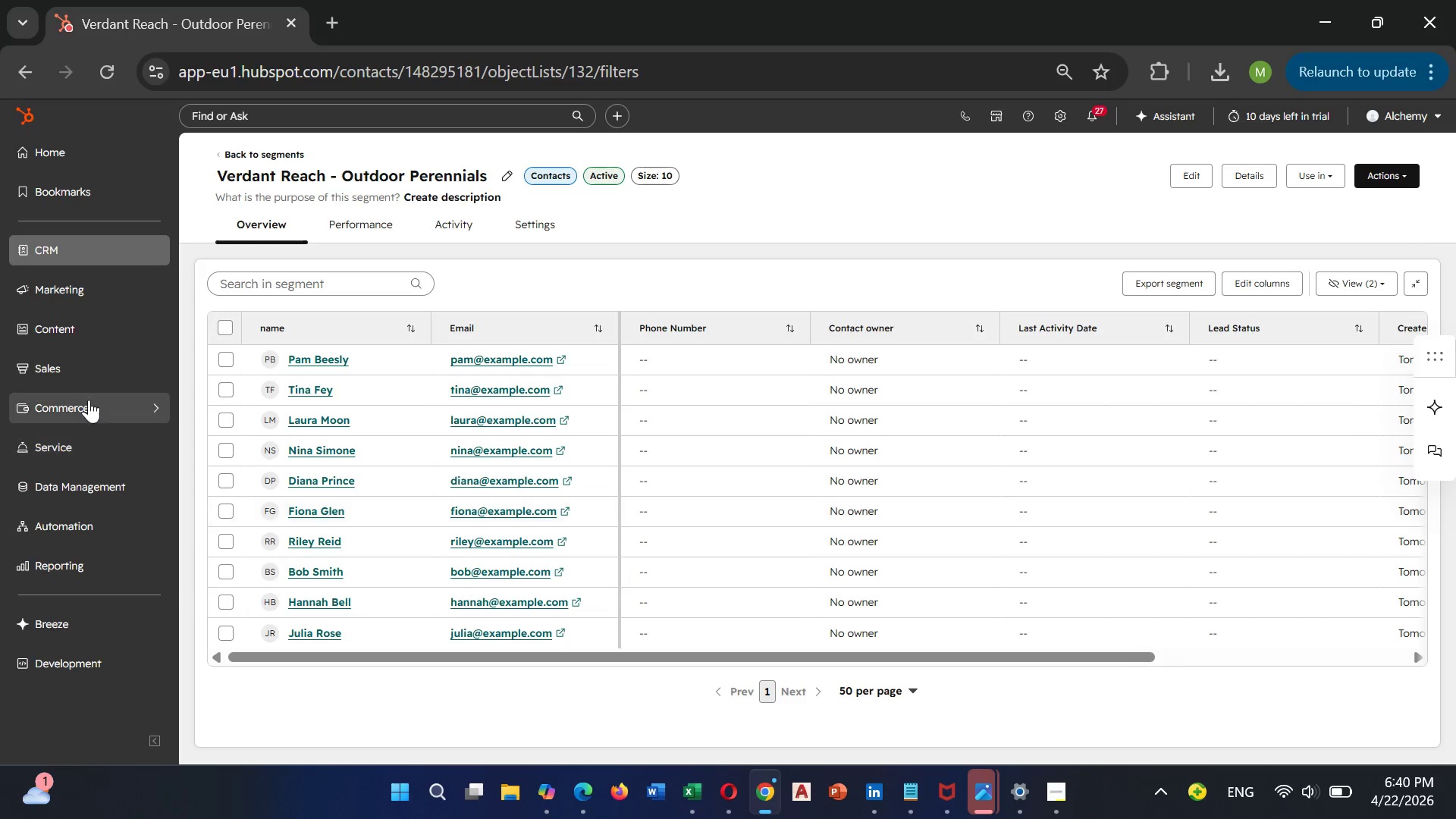 
left_click([26, 240])
 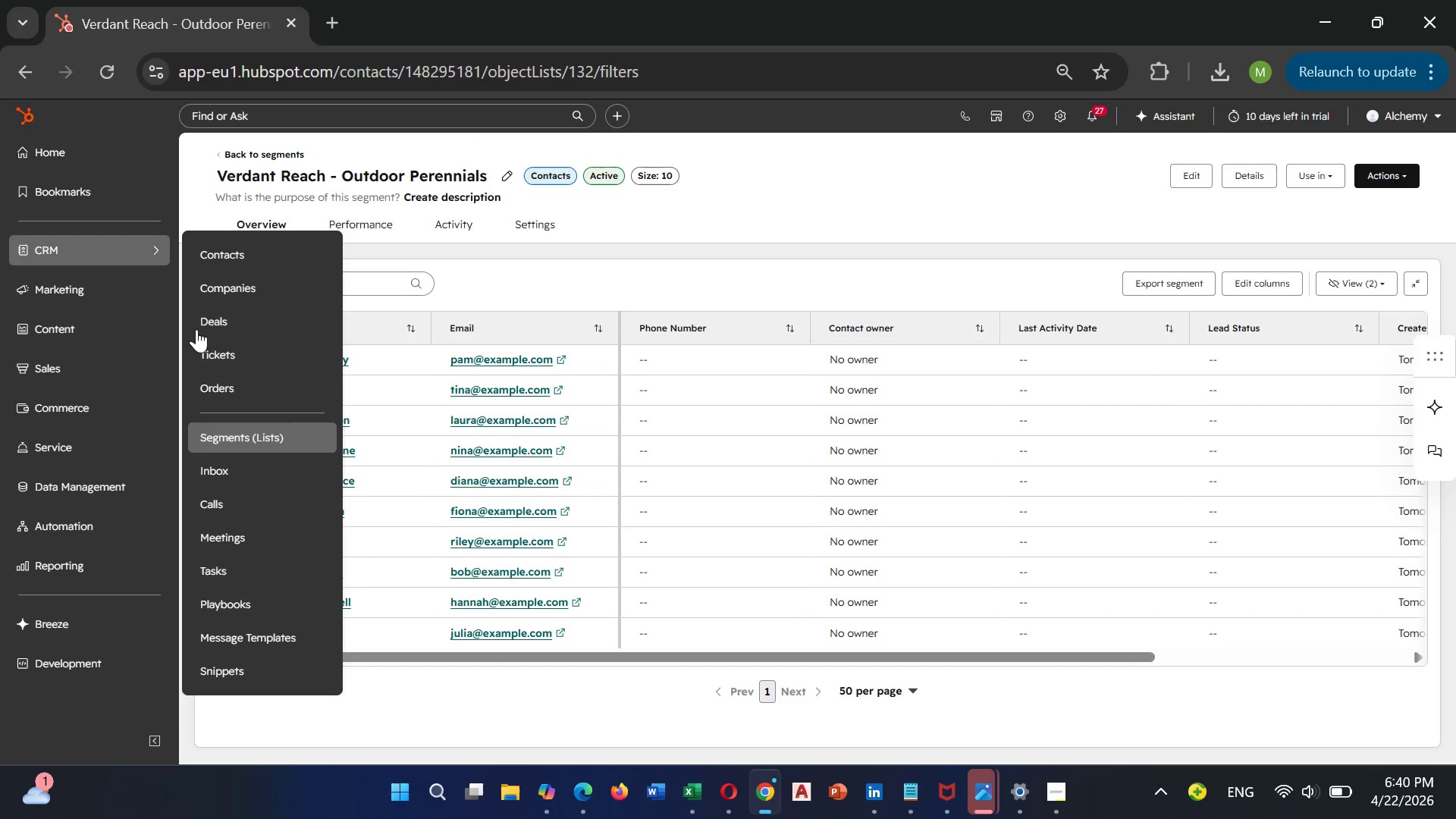 
left_click([256, 435])
 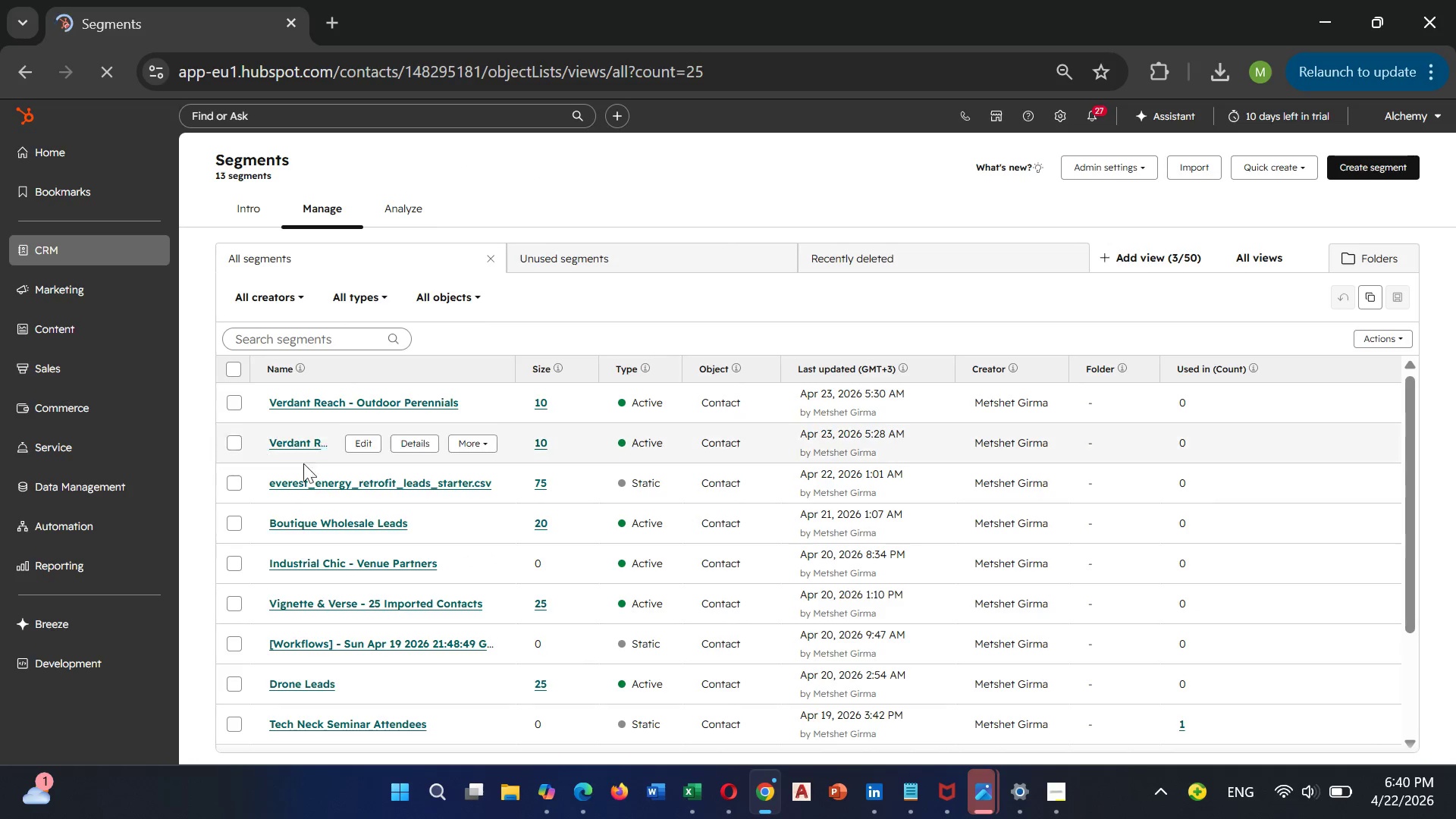 
left_click([305, 441])
 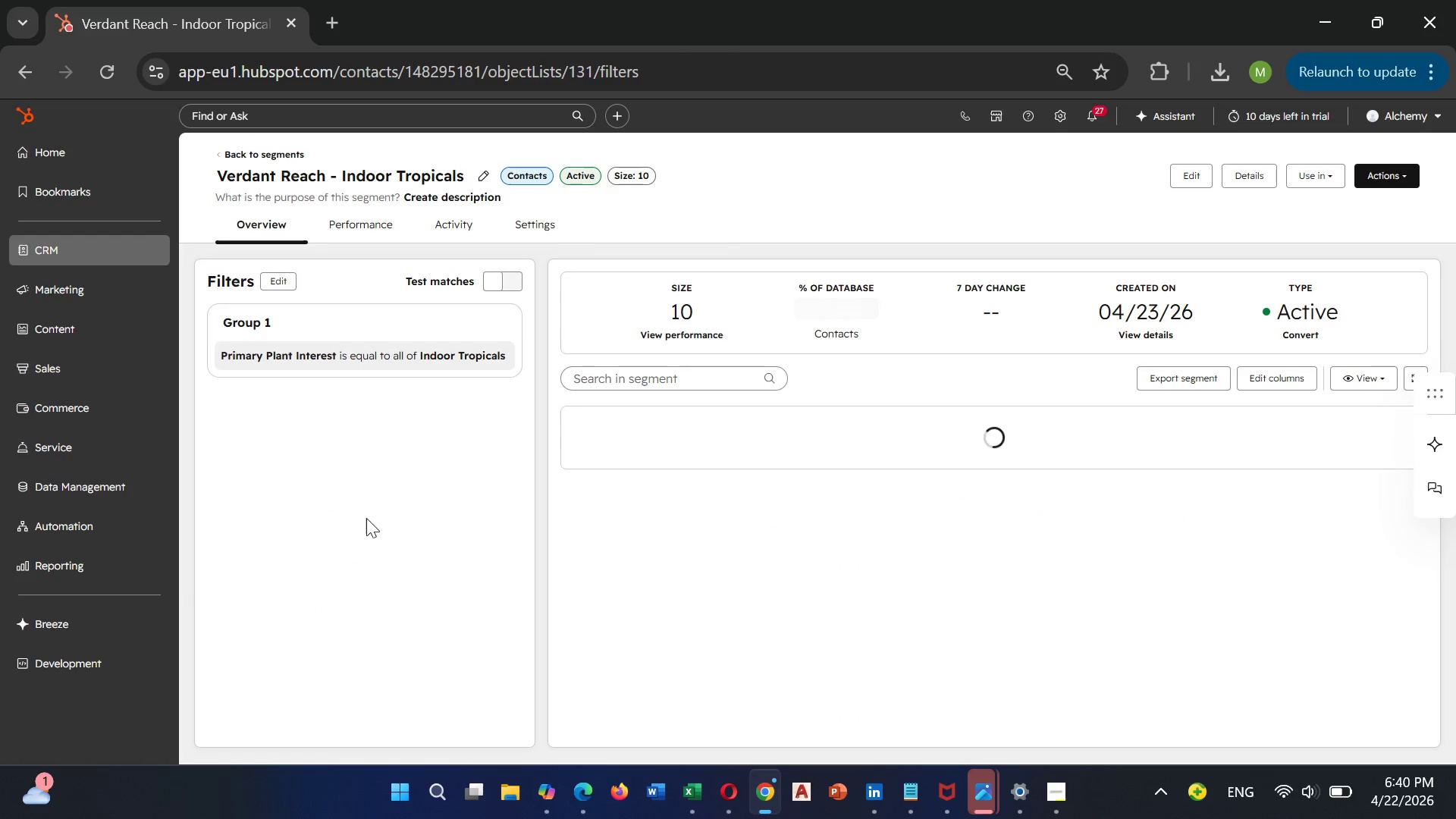 
mouse_move([556, 764])
 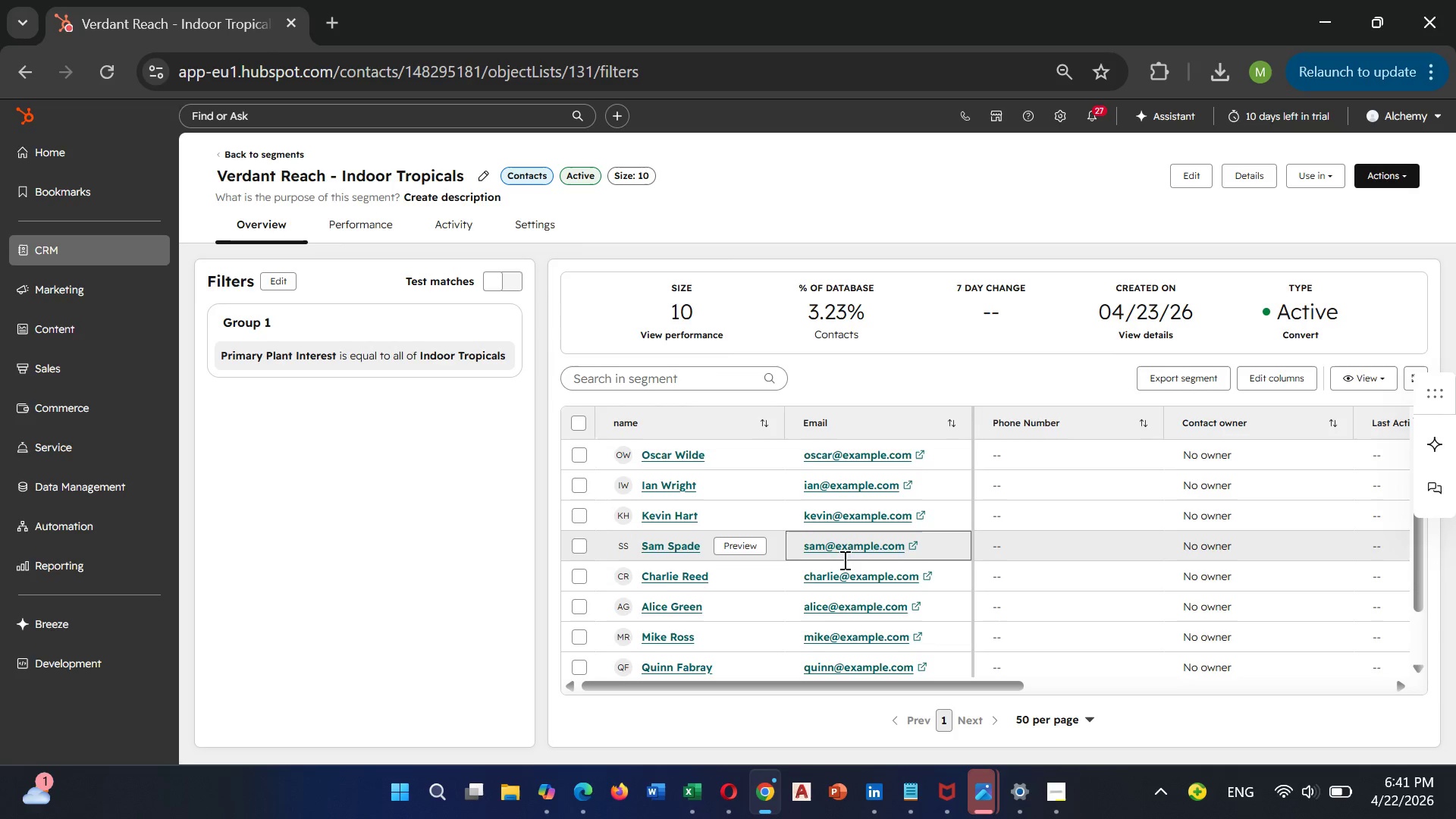 
scroll: coordinate [843, 560], scroll_direction: down, amount: 5.0
 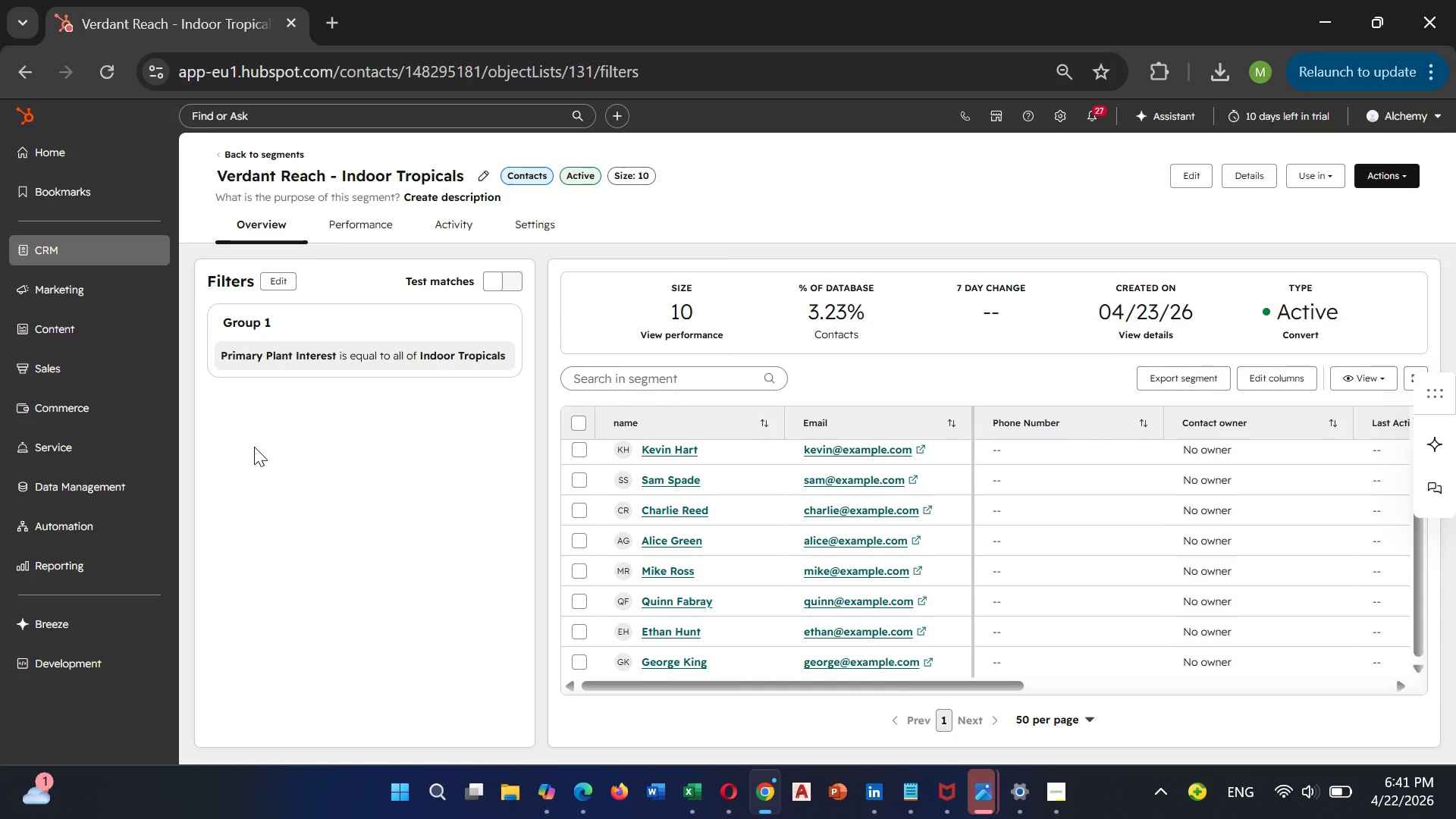 
hold_key(key=ControlRight, duration=1.42)
 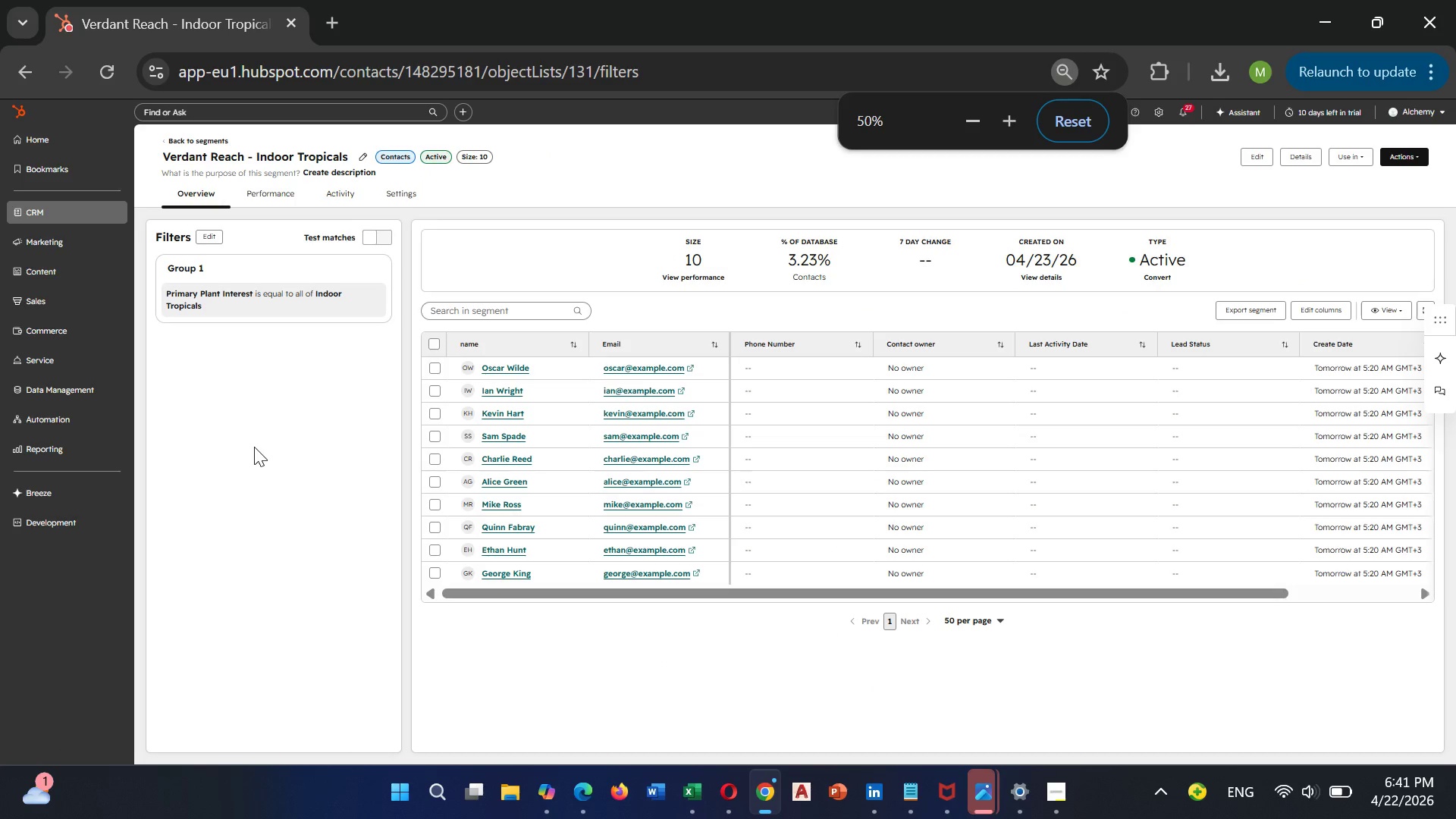 
hold_key(key=Minus, duration=10.12)
 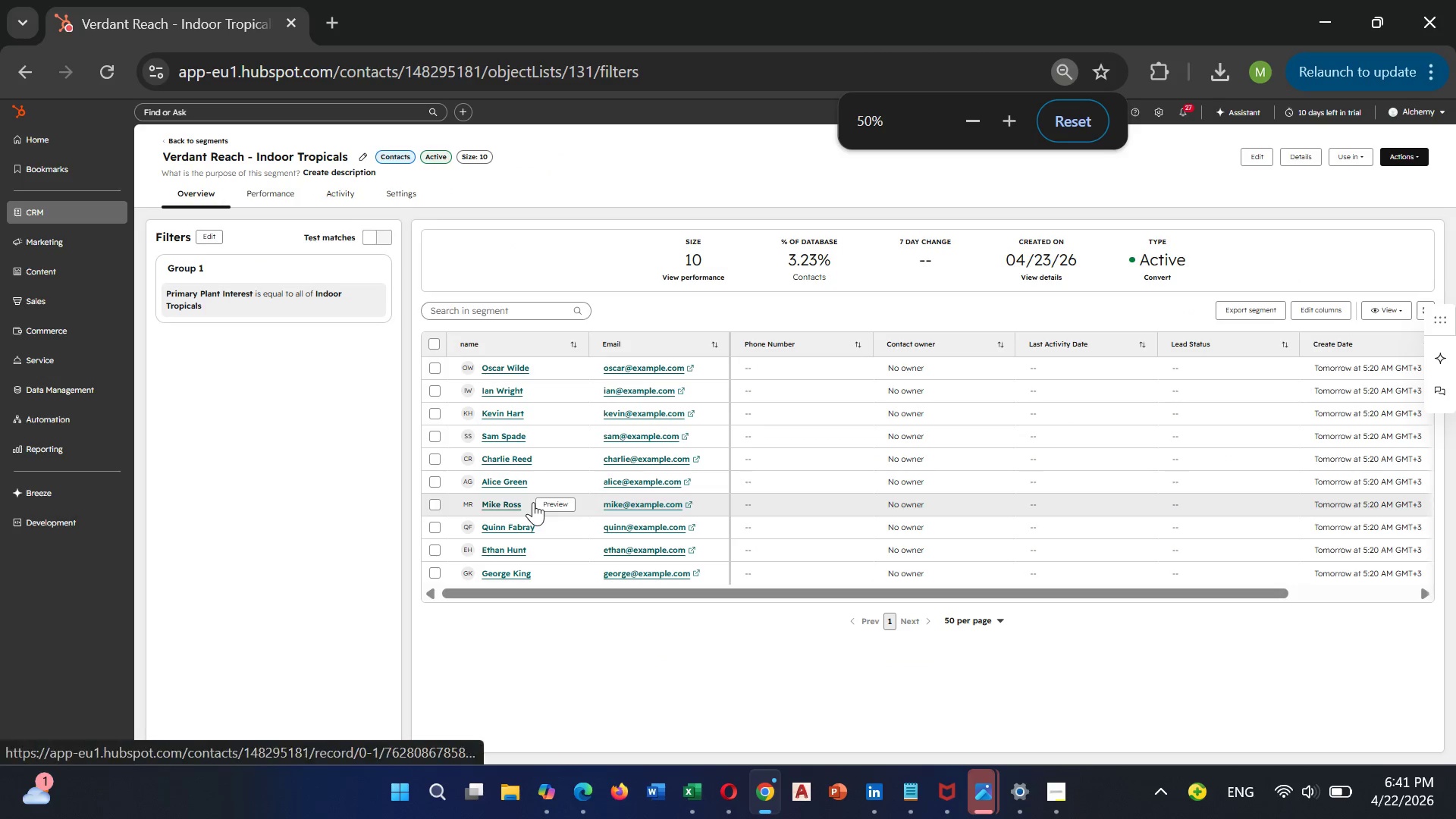 
scroll: coordinate [300, 399], scroll_direction: down, amount: 2.0
 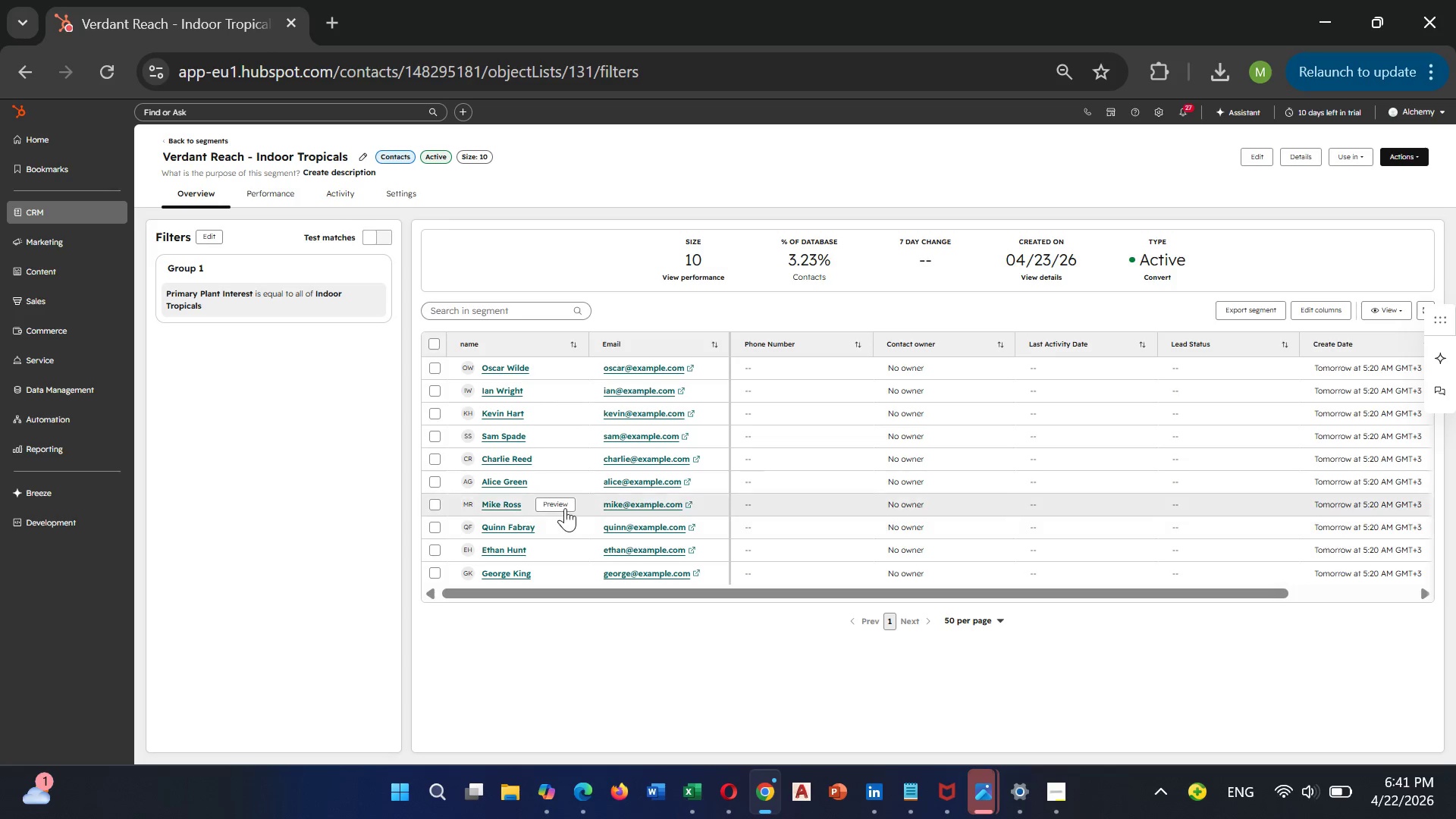 
scroll: coordinate [565, 508], scroll_direction: none, amount: 0.0
 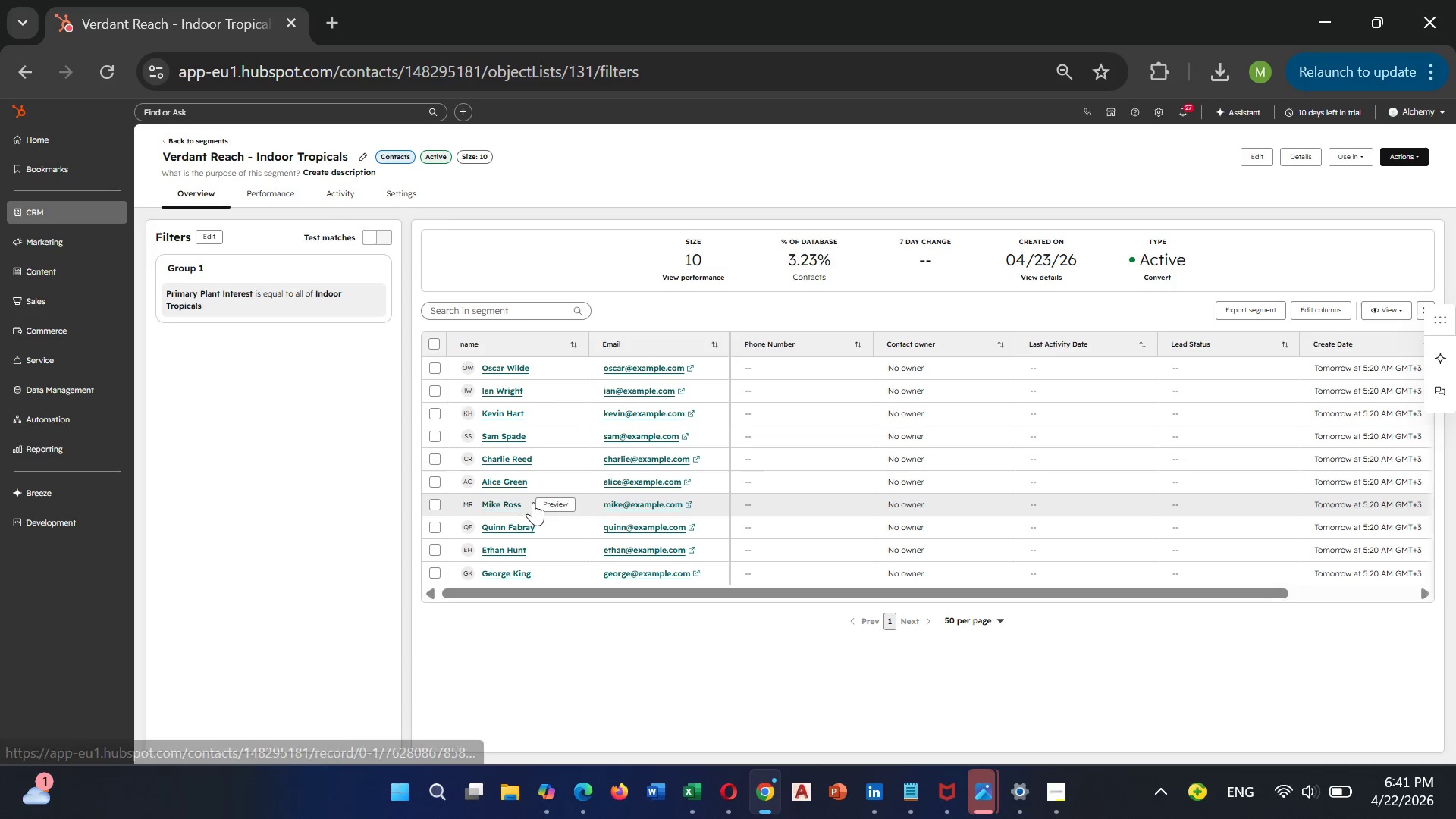 
key(Control+Equal)
 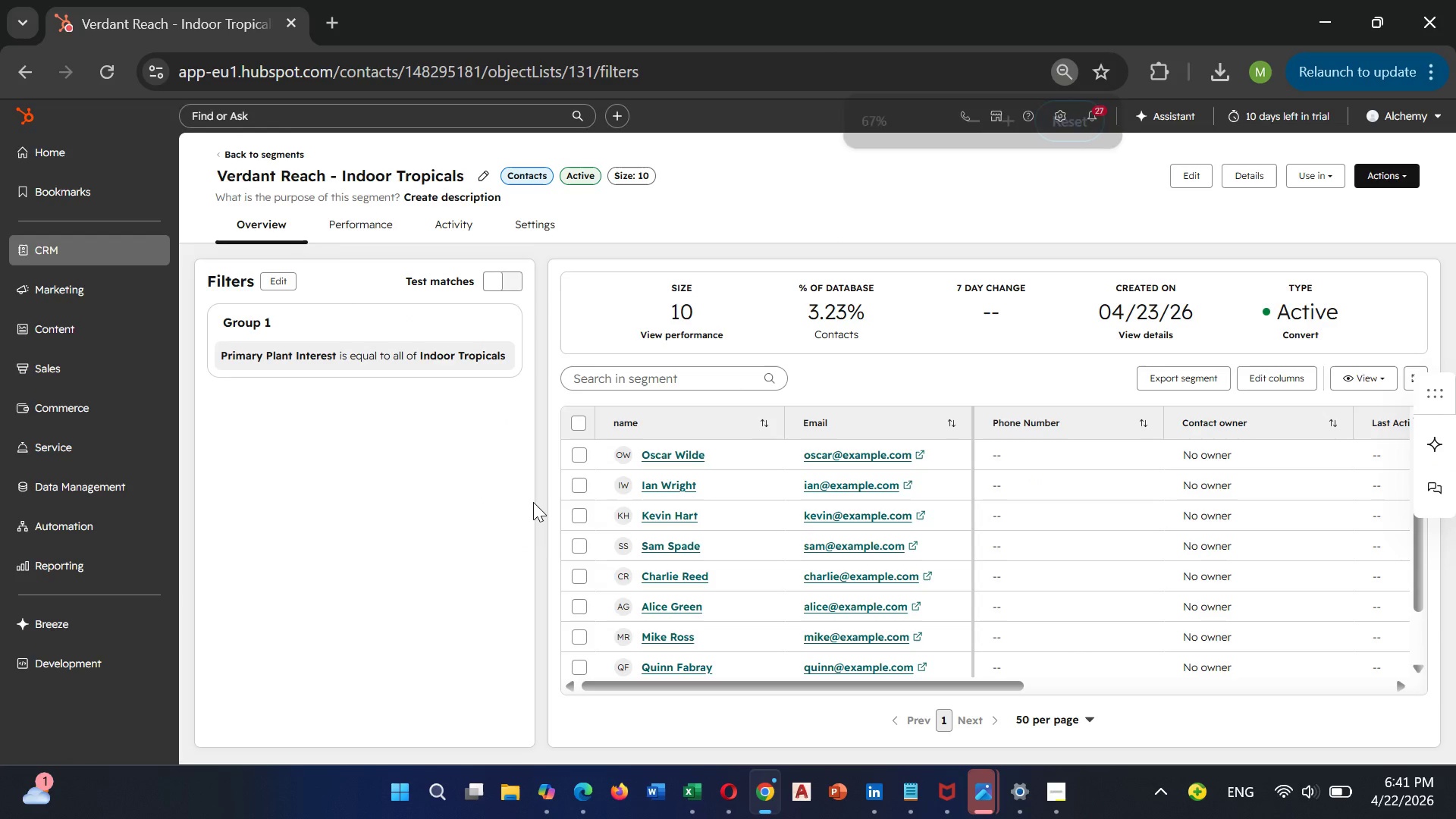 
hold_key(key=ControlRight, duration=0.78)
 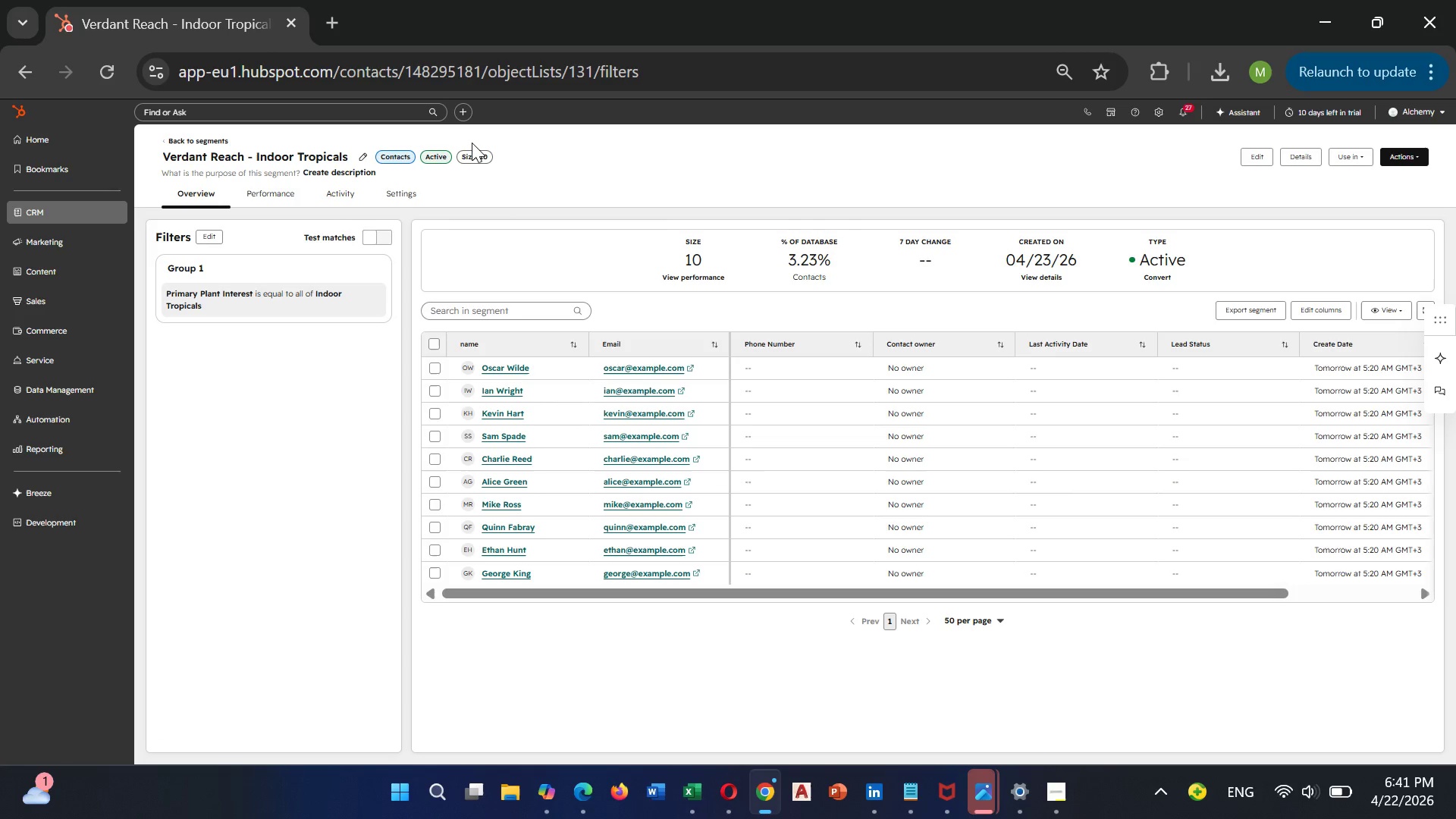 
wait(5.8)
 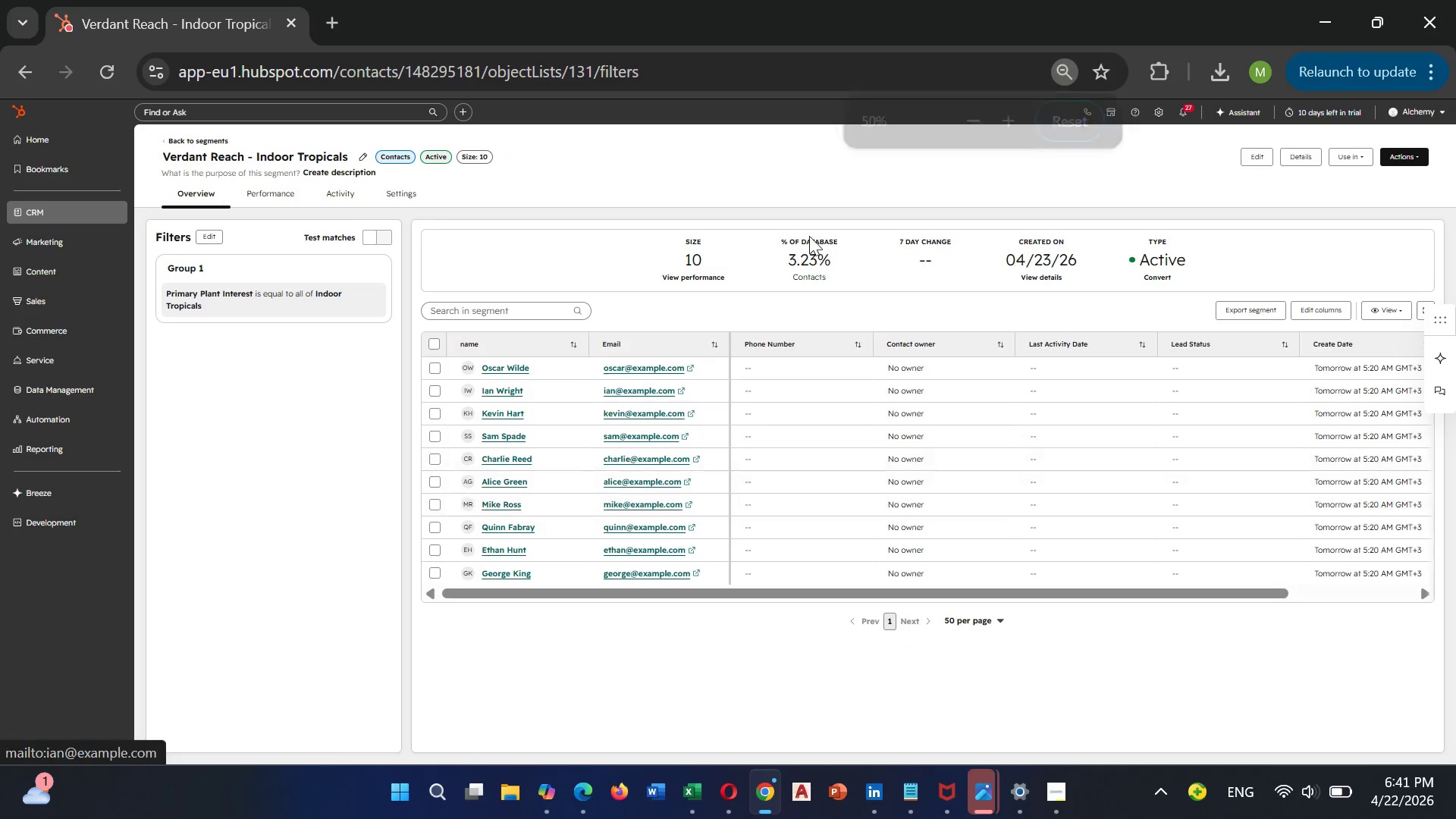 
left_click([217, 147])
 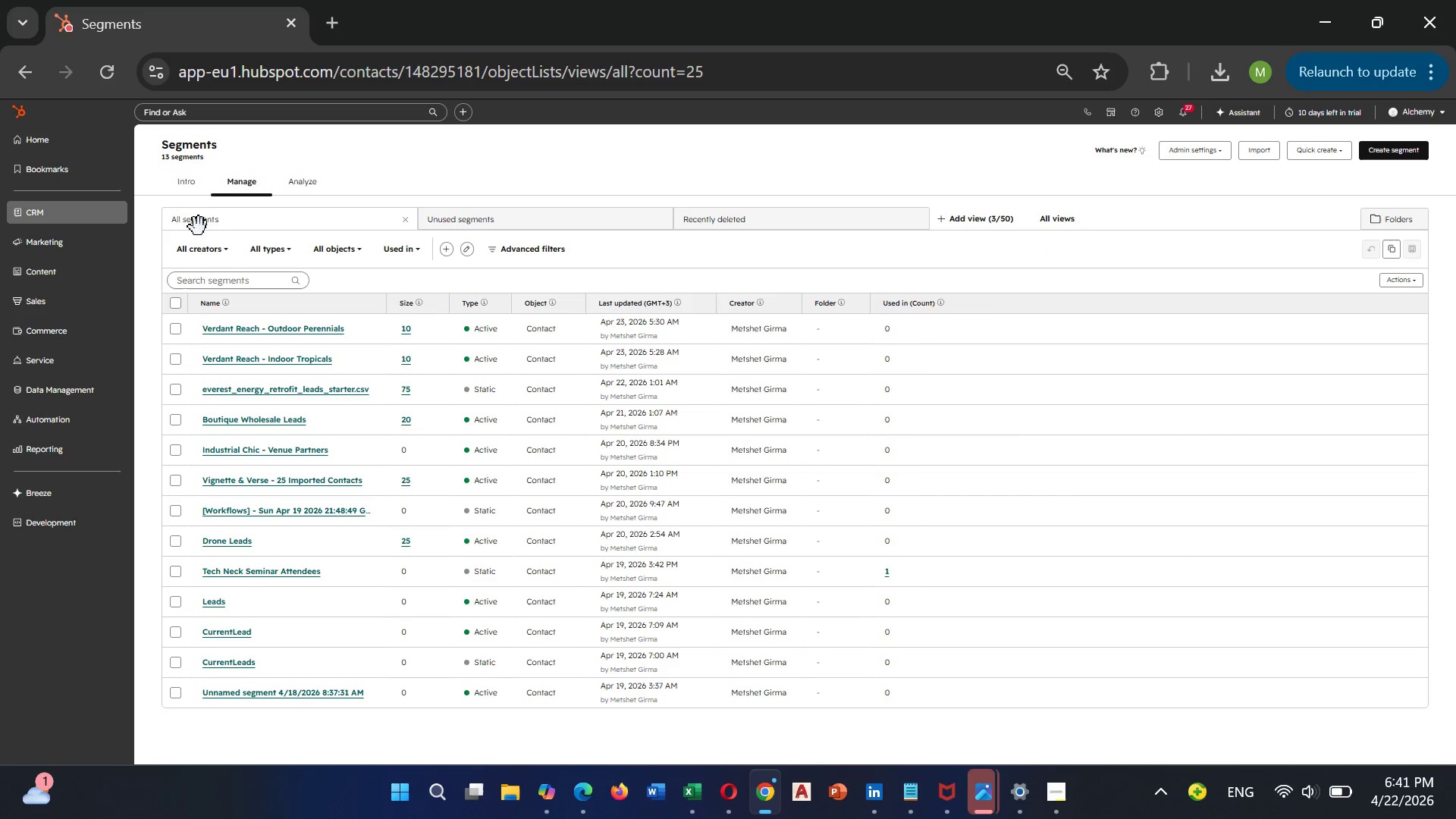 
mouse_move([204, 357])
 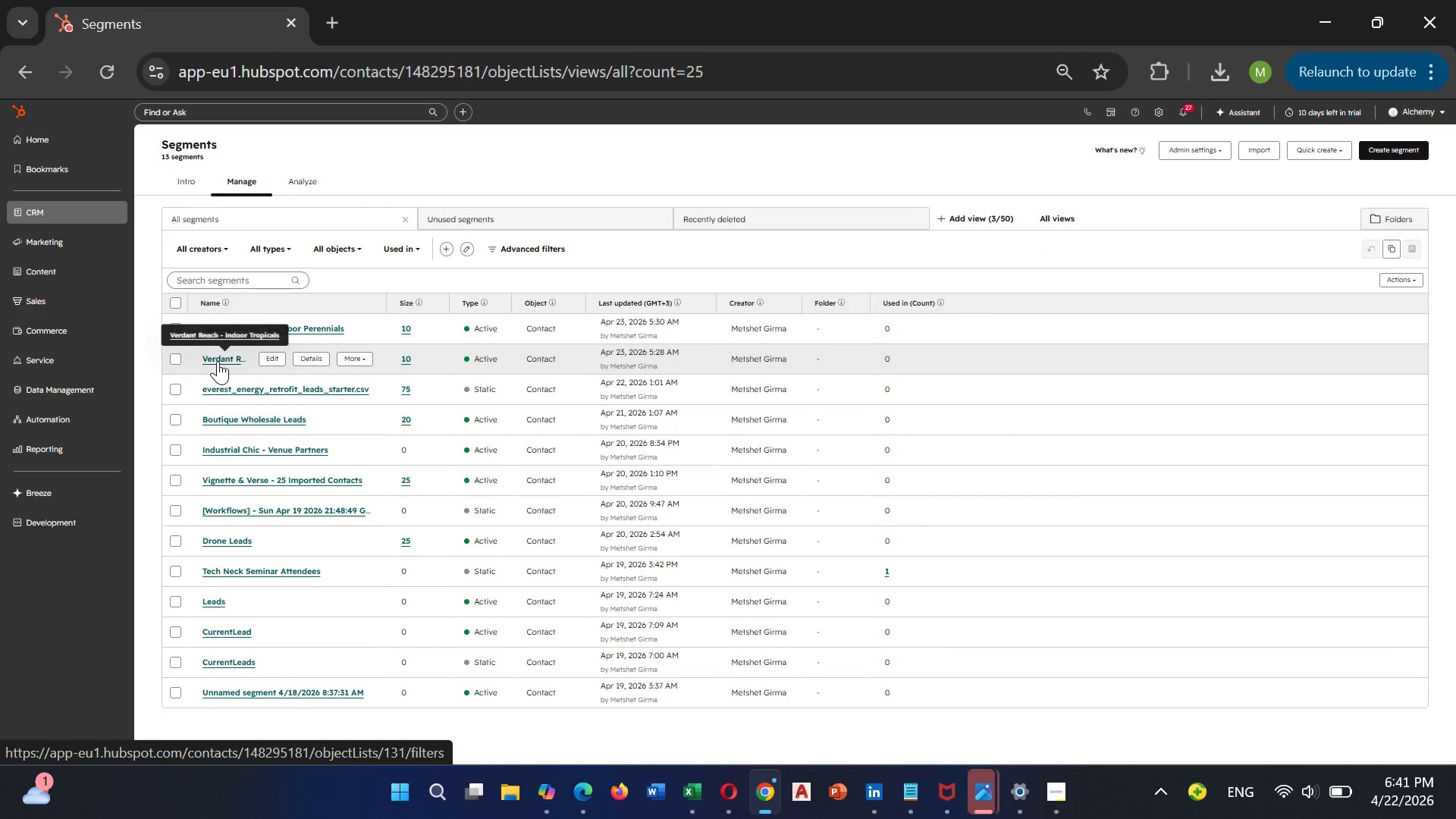 
left_click([218, 361])
 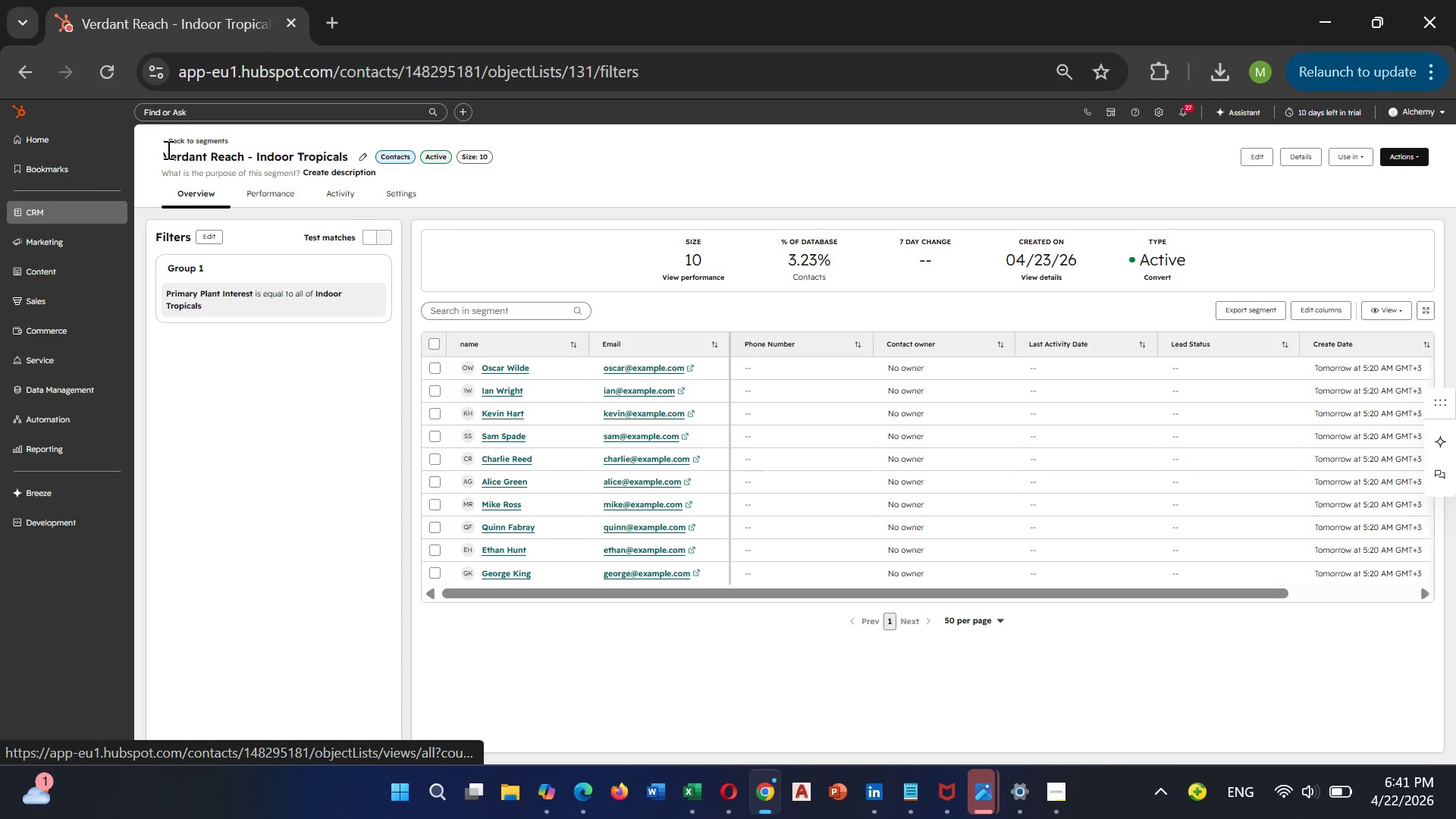 
left_click_drag(start_coordinate=[163, 155], to_coordinate=[312, 176])
 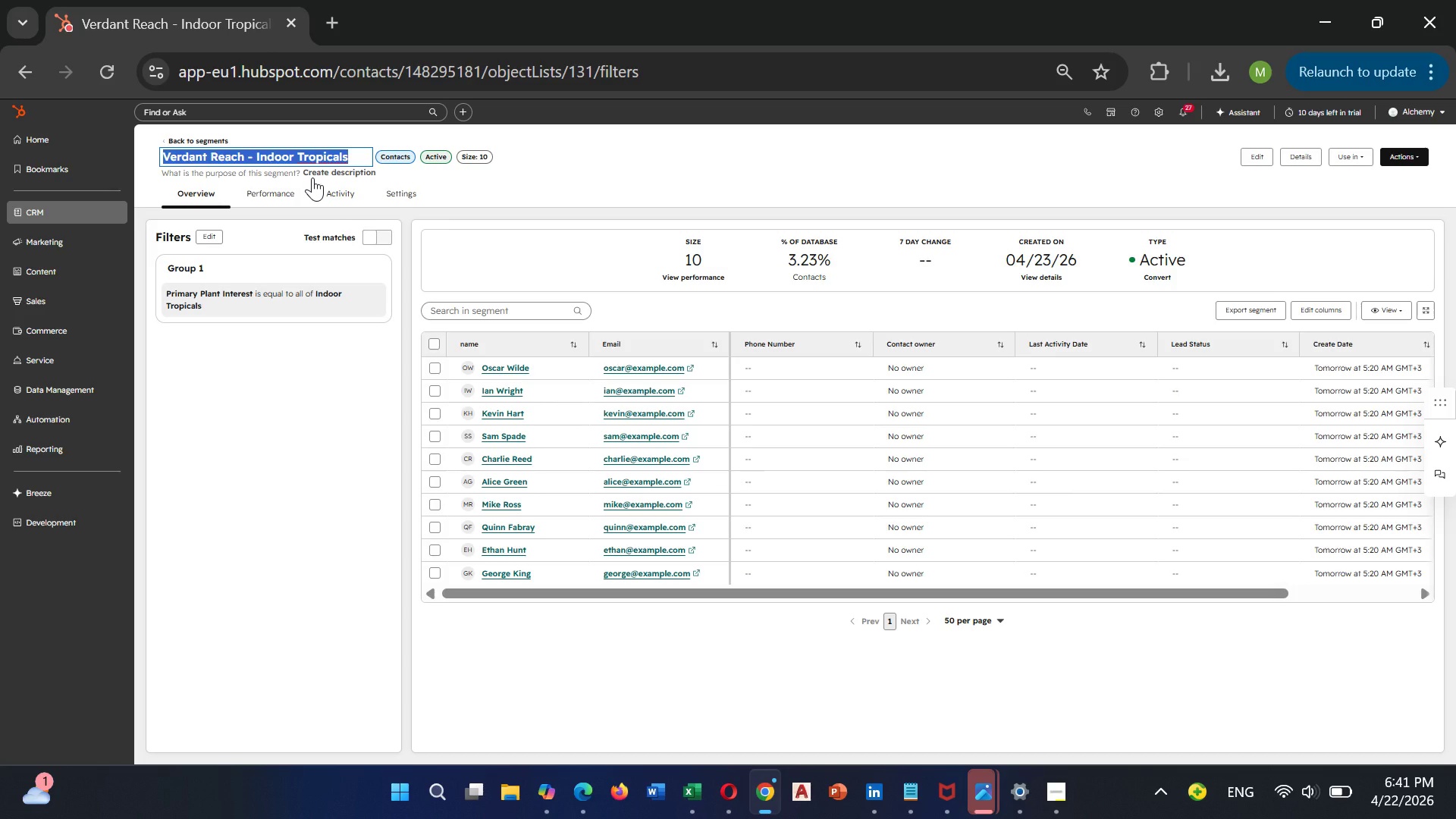 
key(Control+C)
 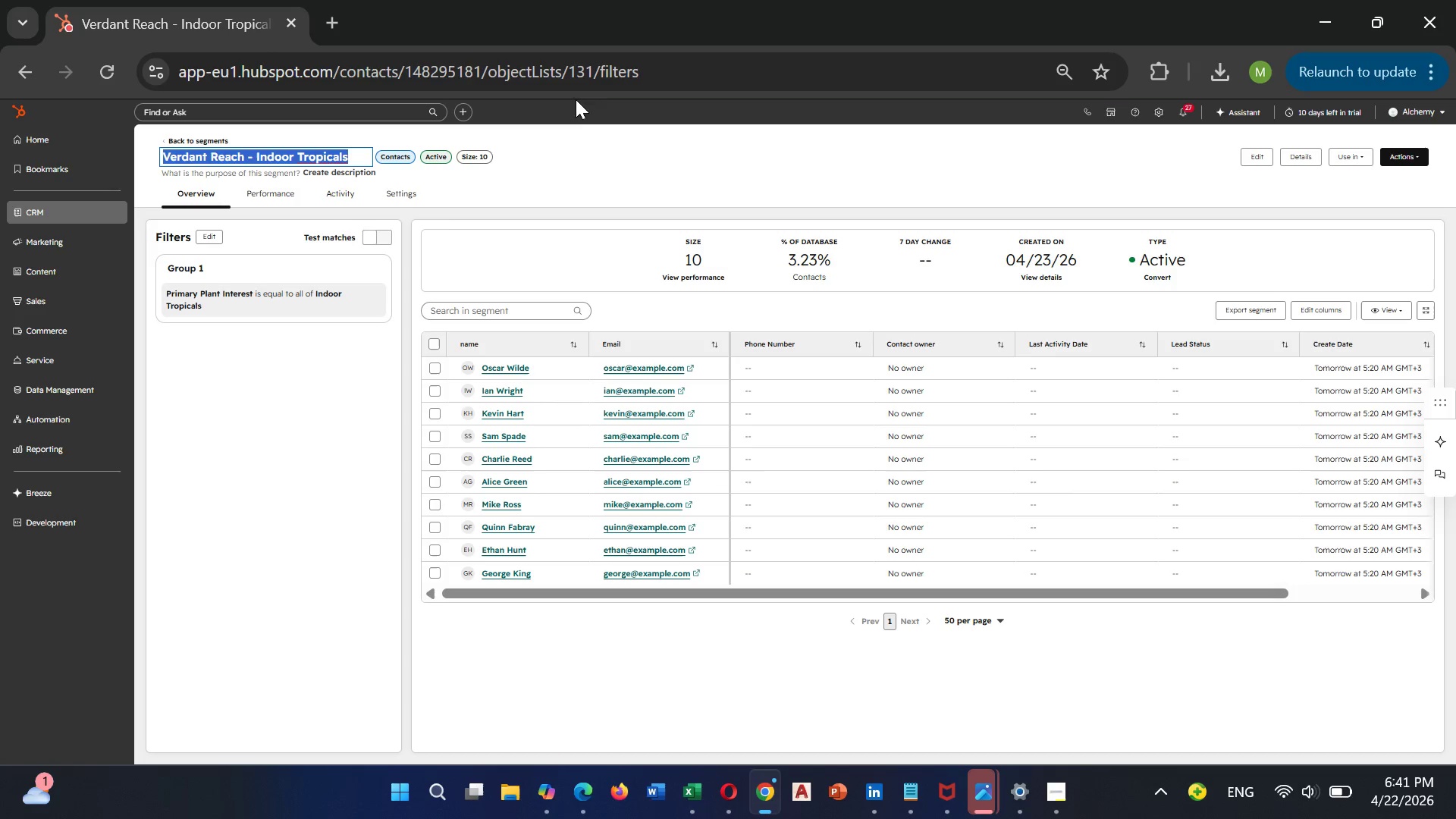 
left_click([610, 140])
 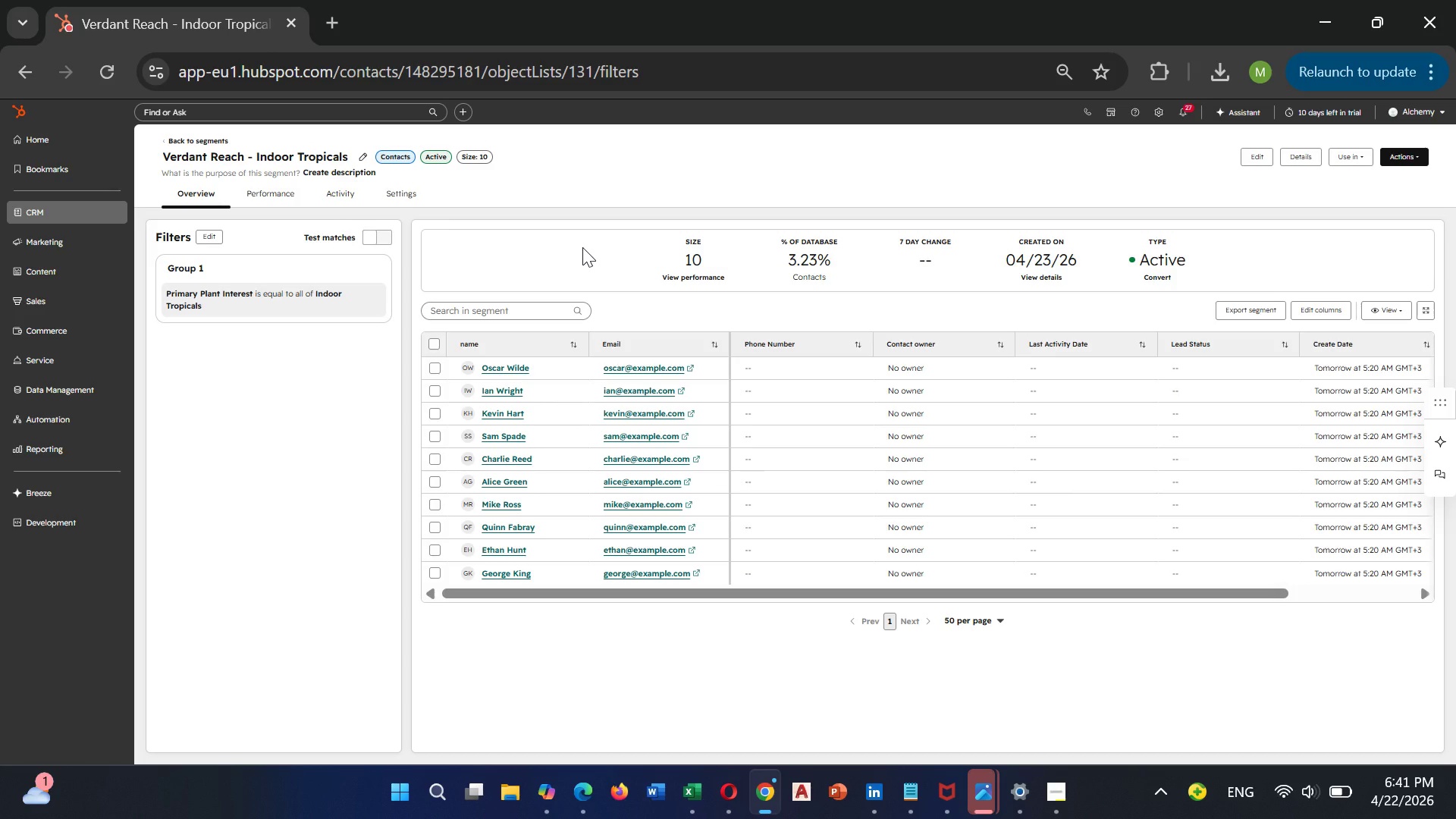 
key(PrintScreen)
 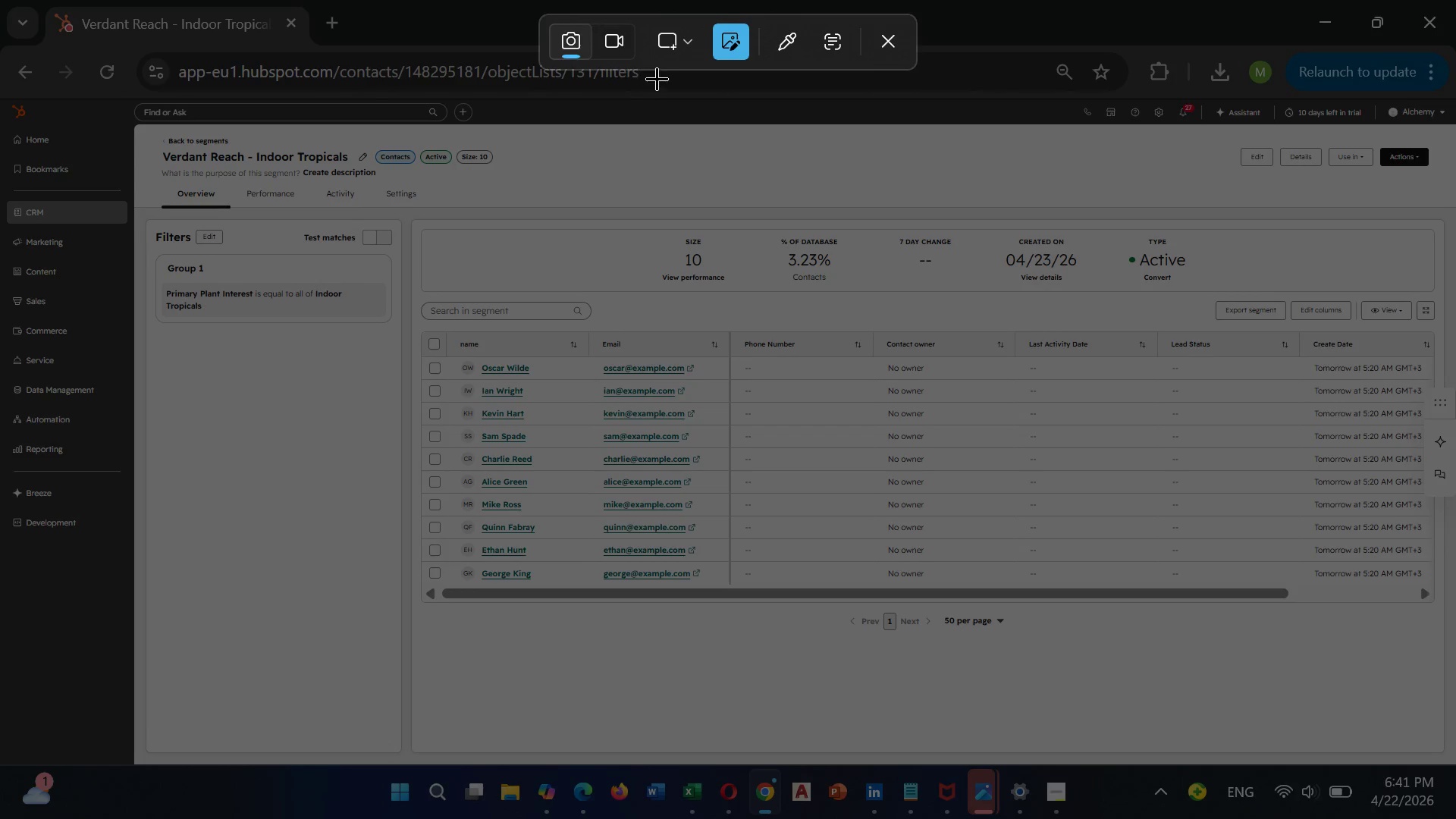 
left_click([670, 56])
 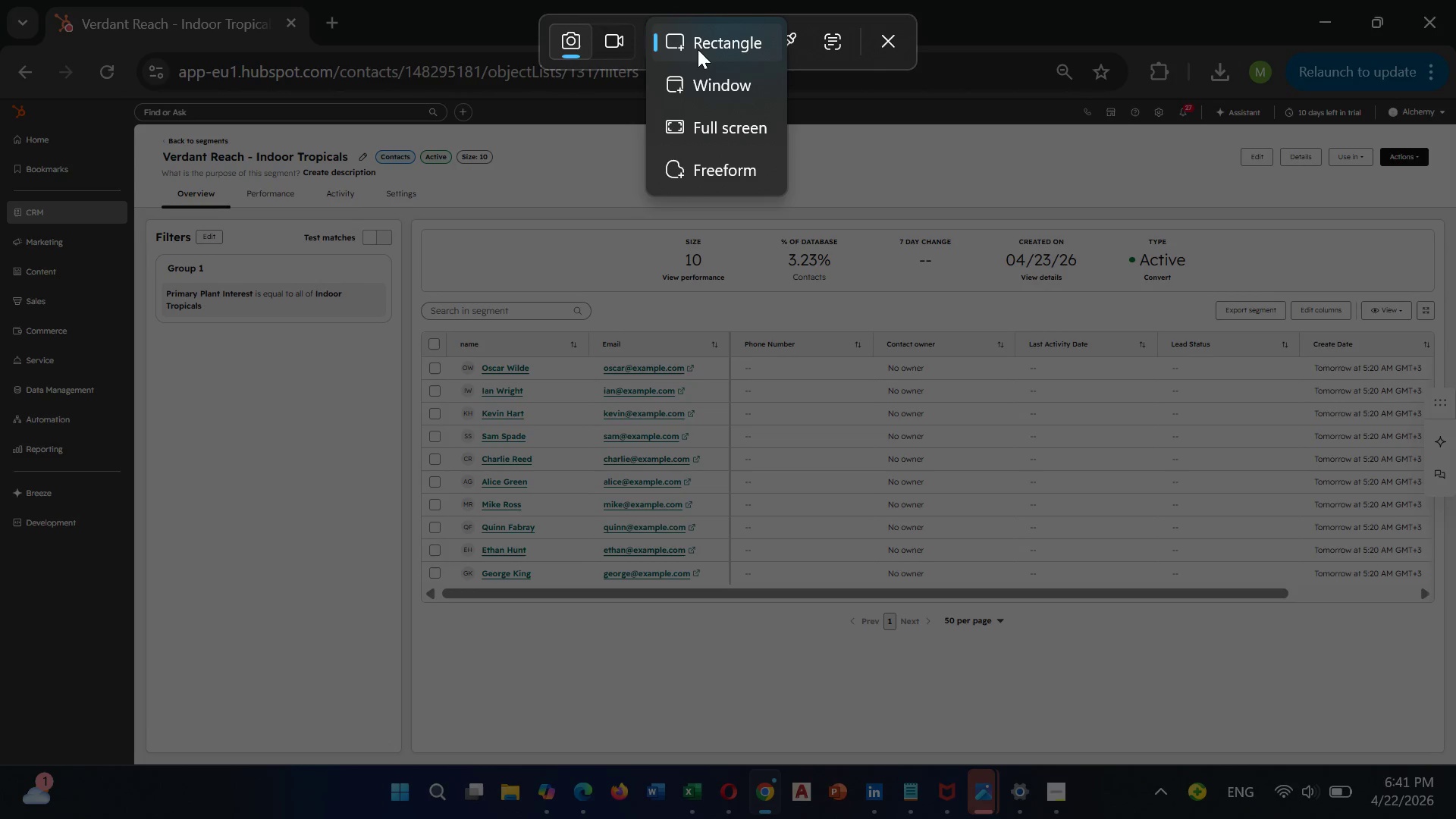 
left_click([704, 45])
 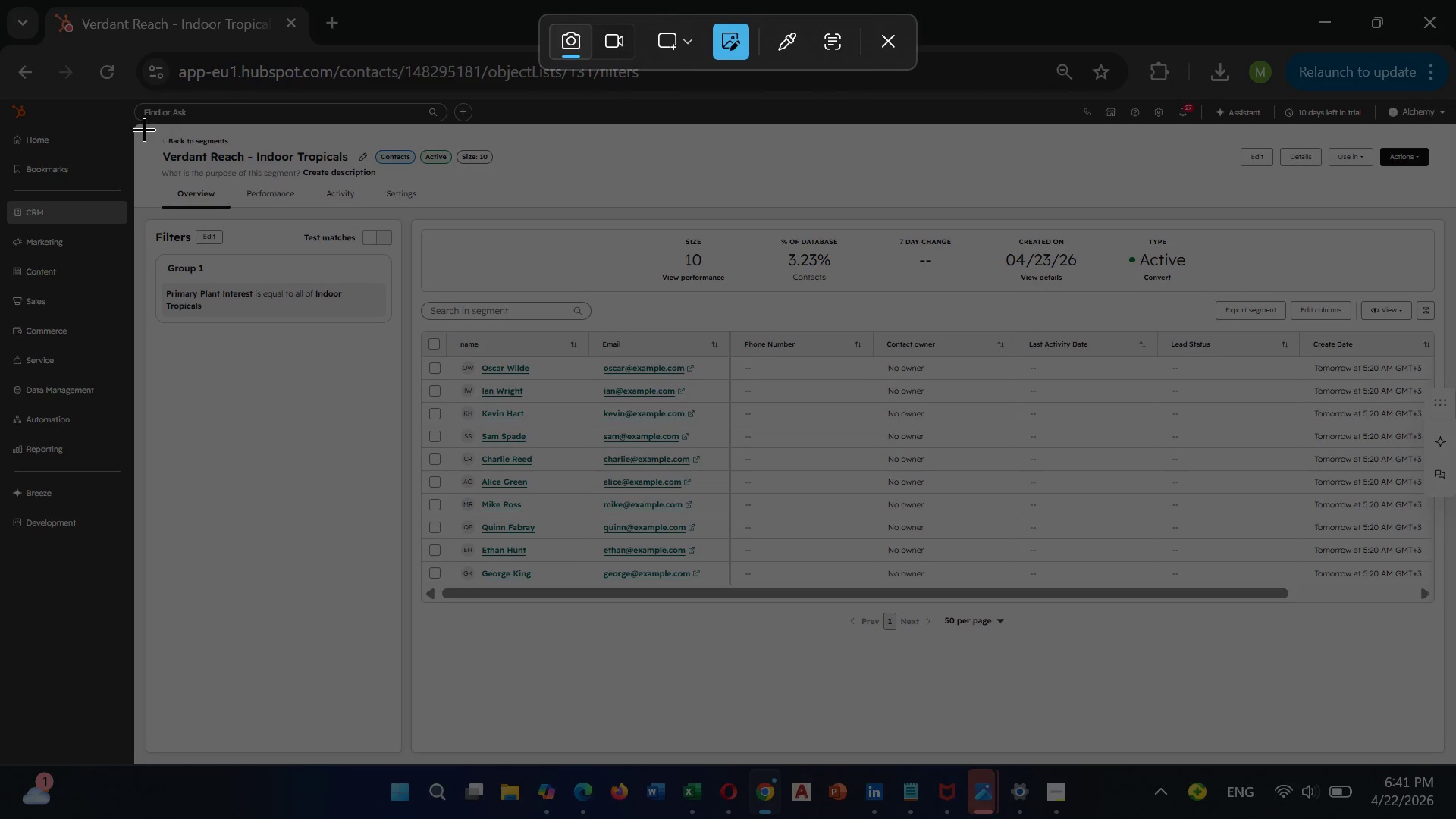 
left_click_drag(start_coordinate=[154, 127], to_coordinate=[1267, 312])
 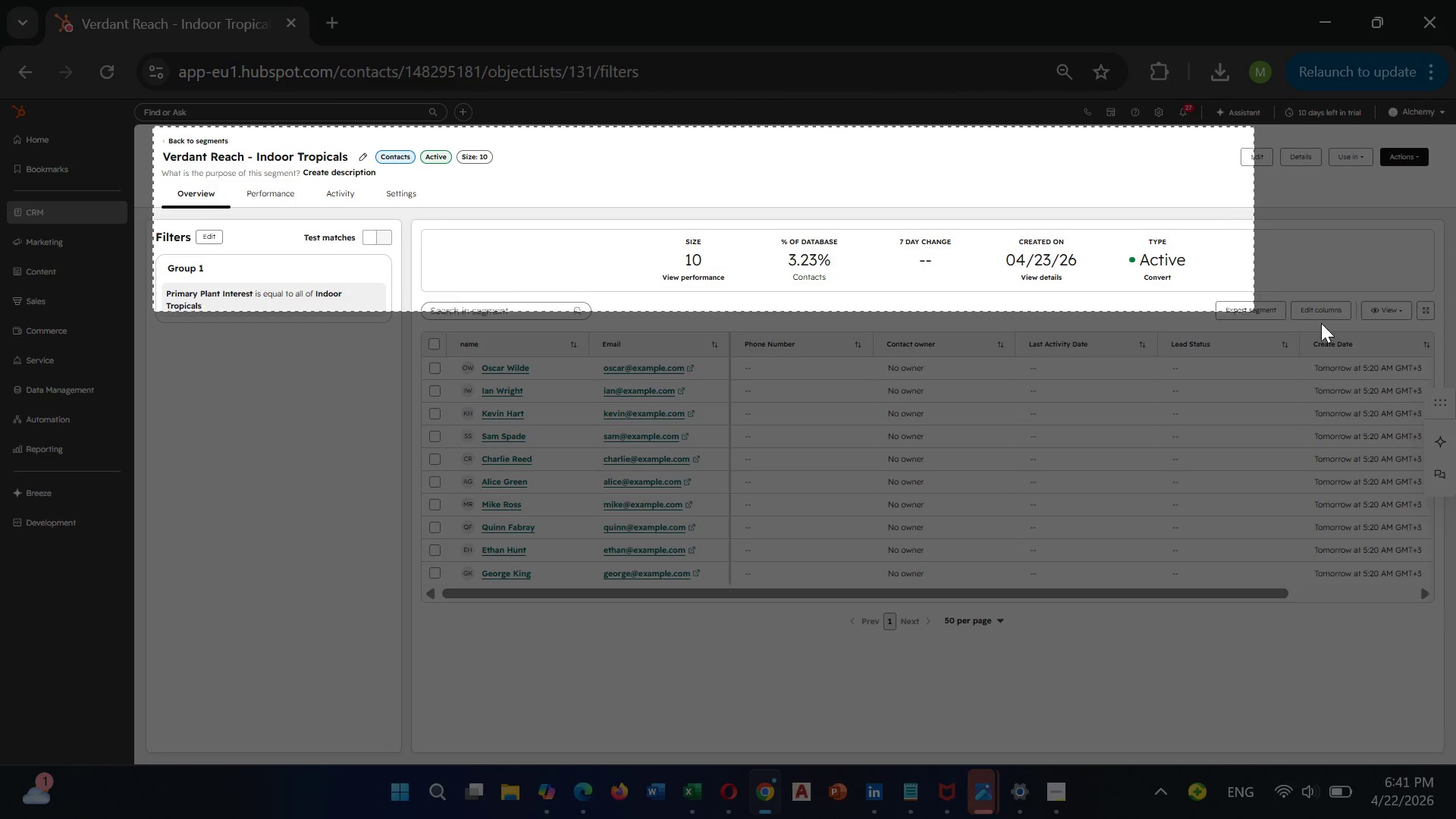 
left_click_drag(start_coordinate=[1317, 323], to_coordinate=[1409, 347])
 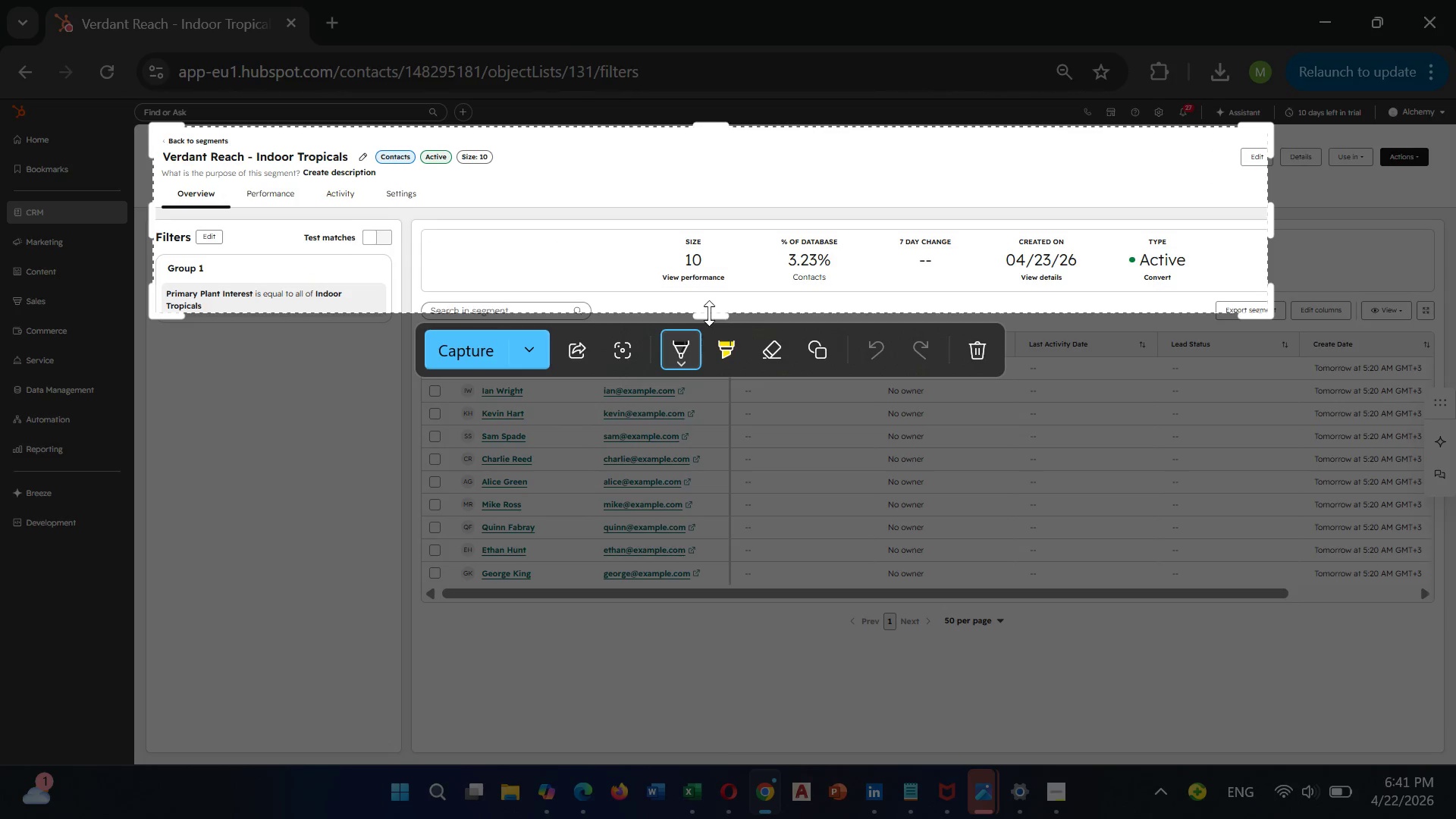 
left_click_drag(start_coordinate=[711, 315], to_coordinate=[790, 758])
 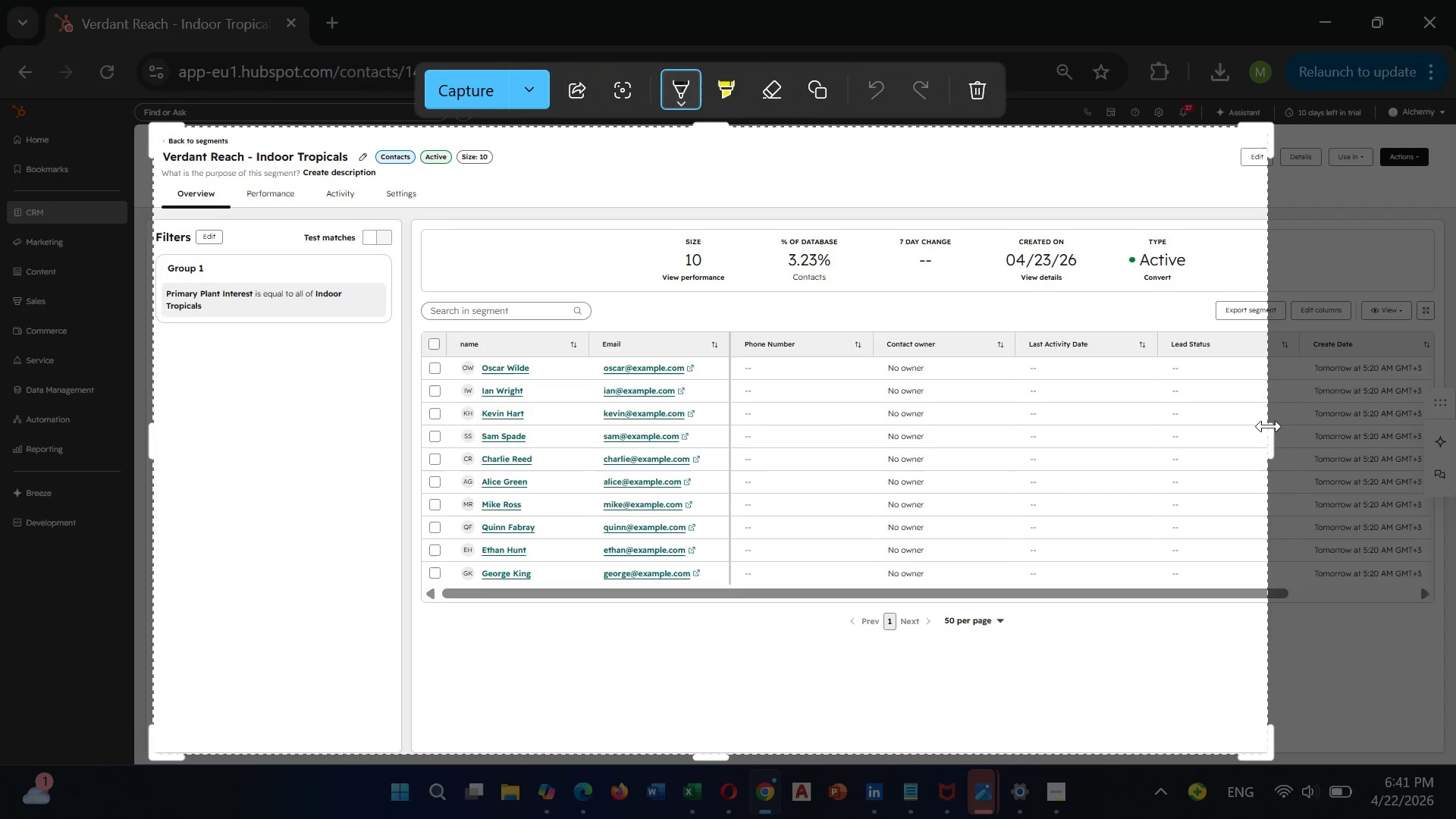 
left_click_drag(start_coordinate=[1271, 426], to_coordinate=[1454, 356])
 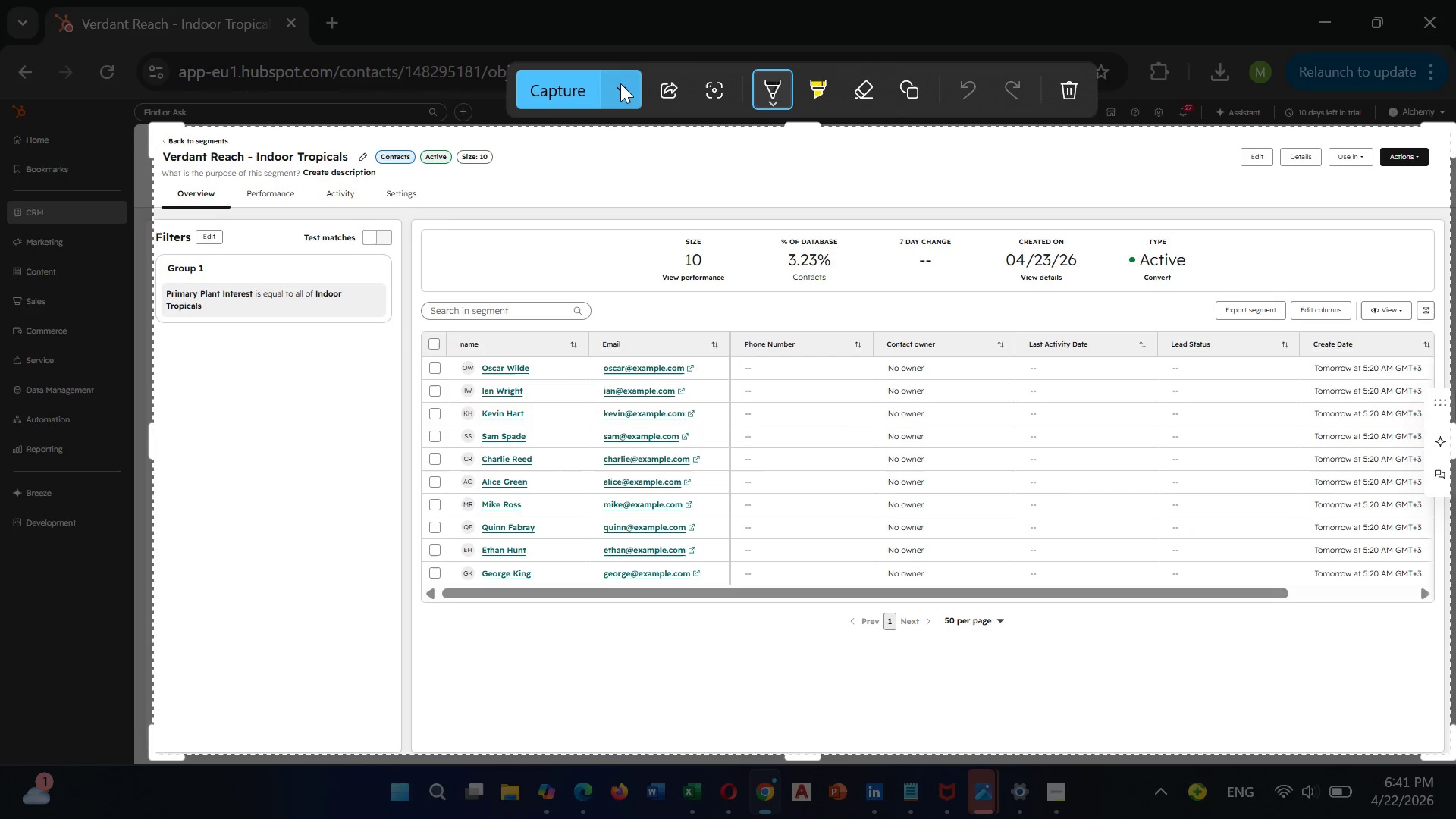 
left_click([620, 83])
 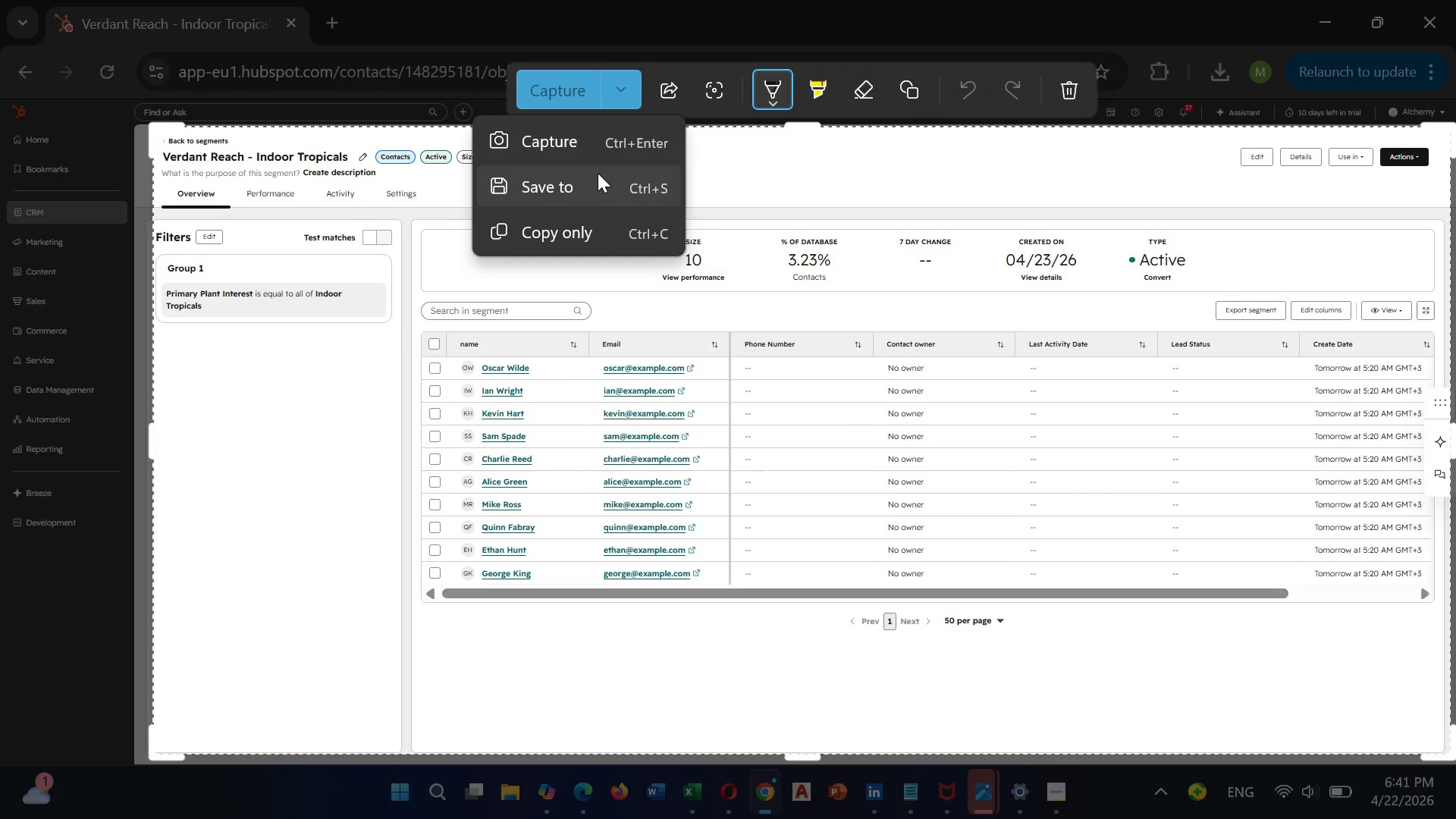 
left_click([597, 187])
 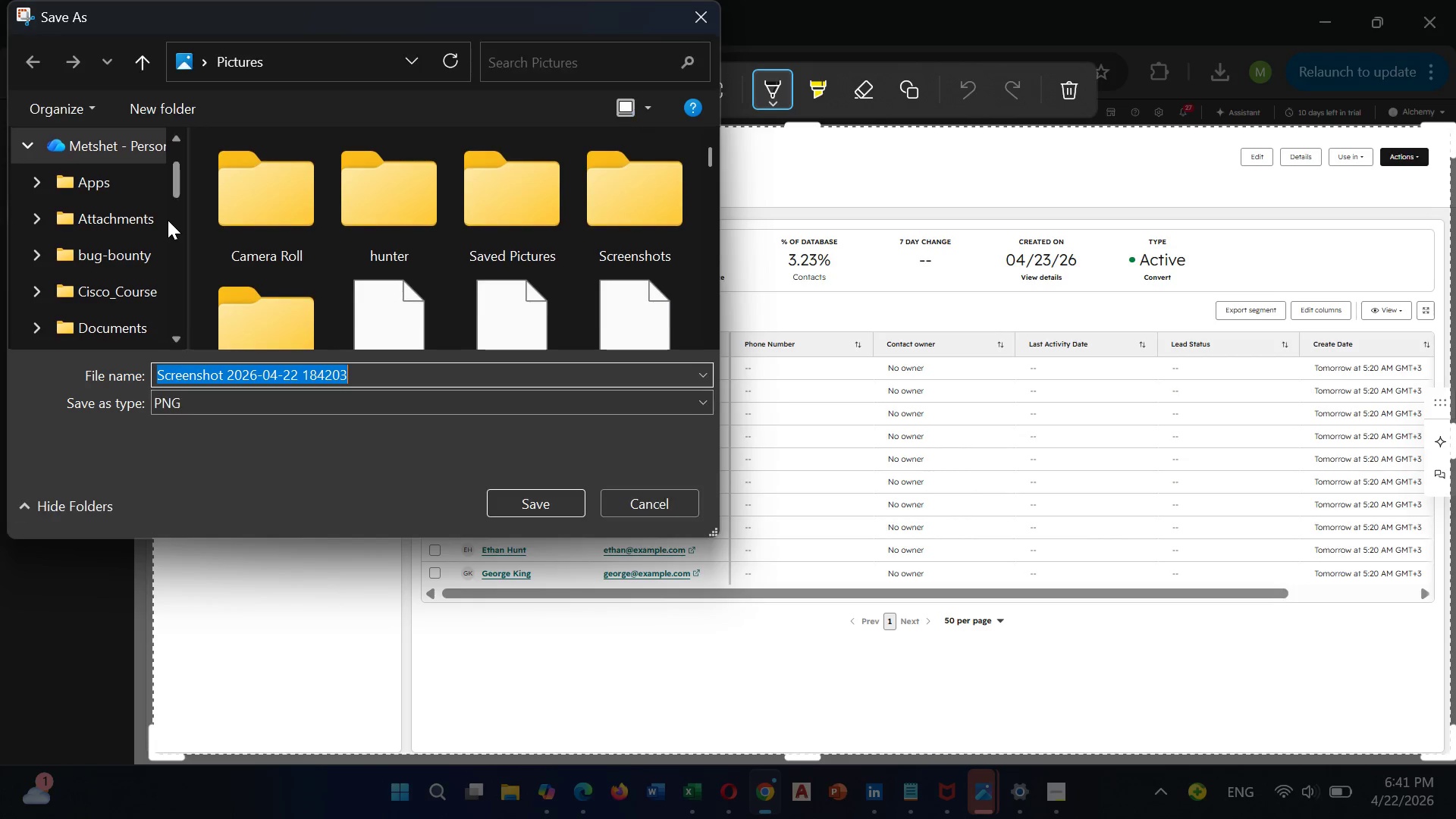 
key(Backspace)
 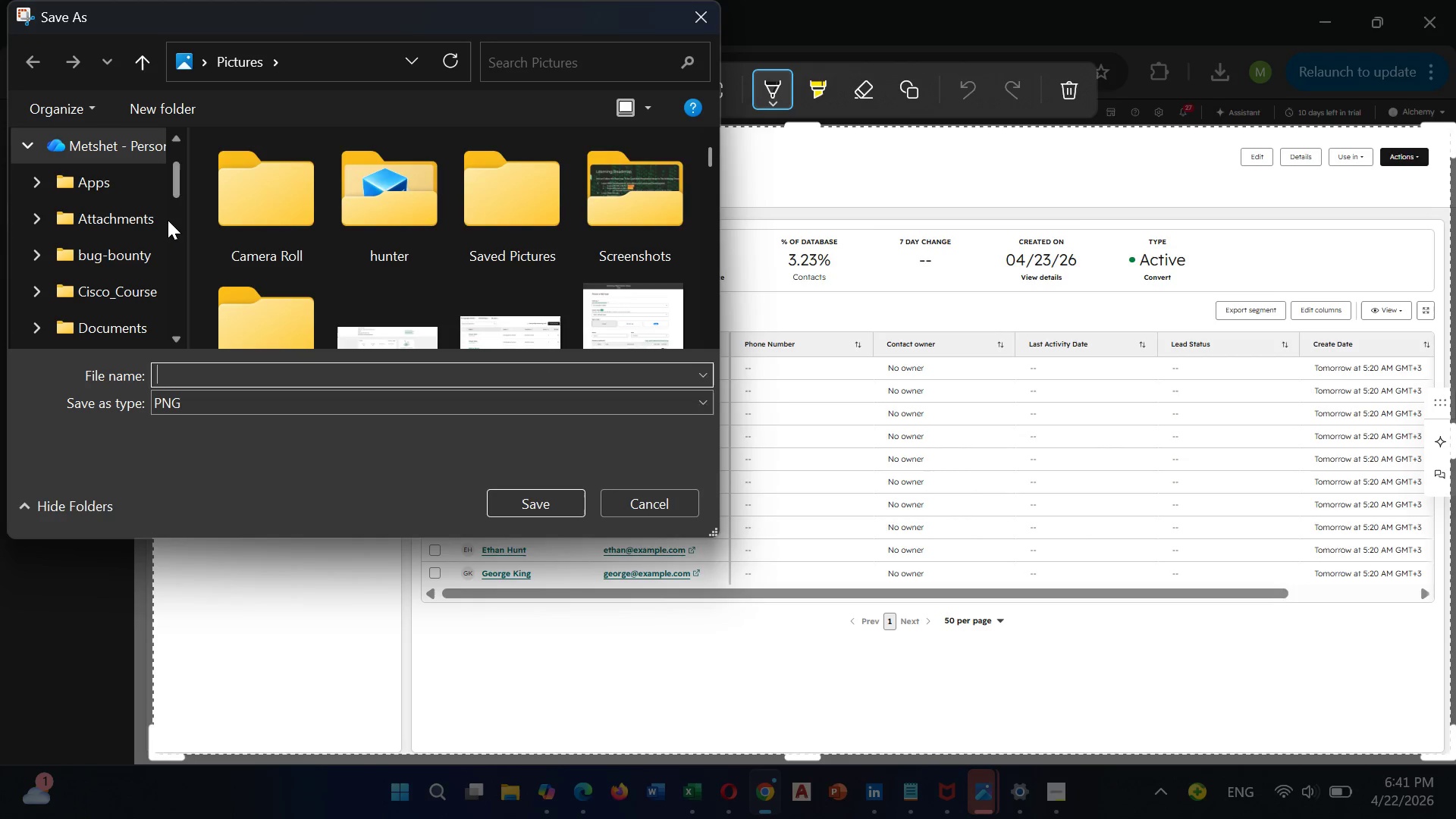 
key(Control+V)
 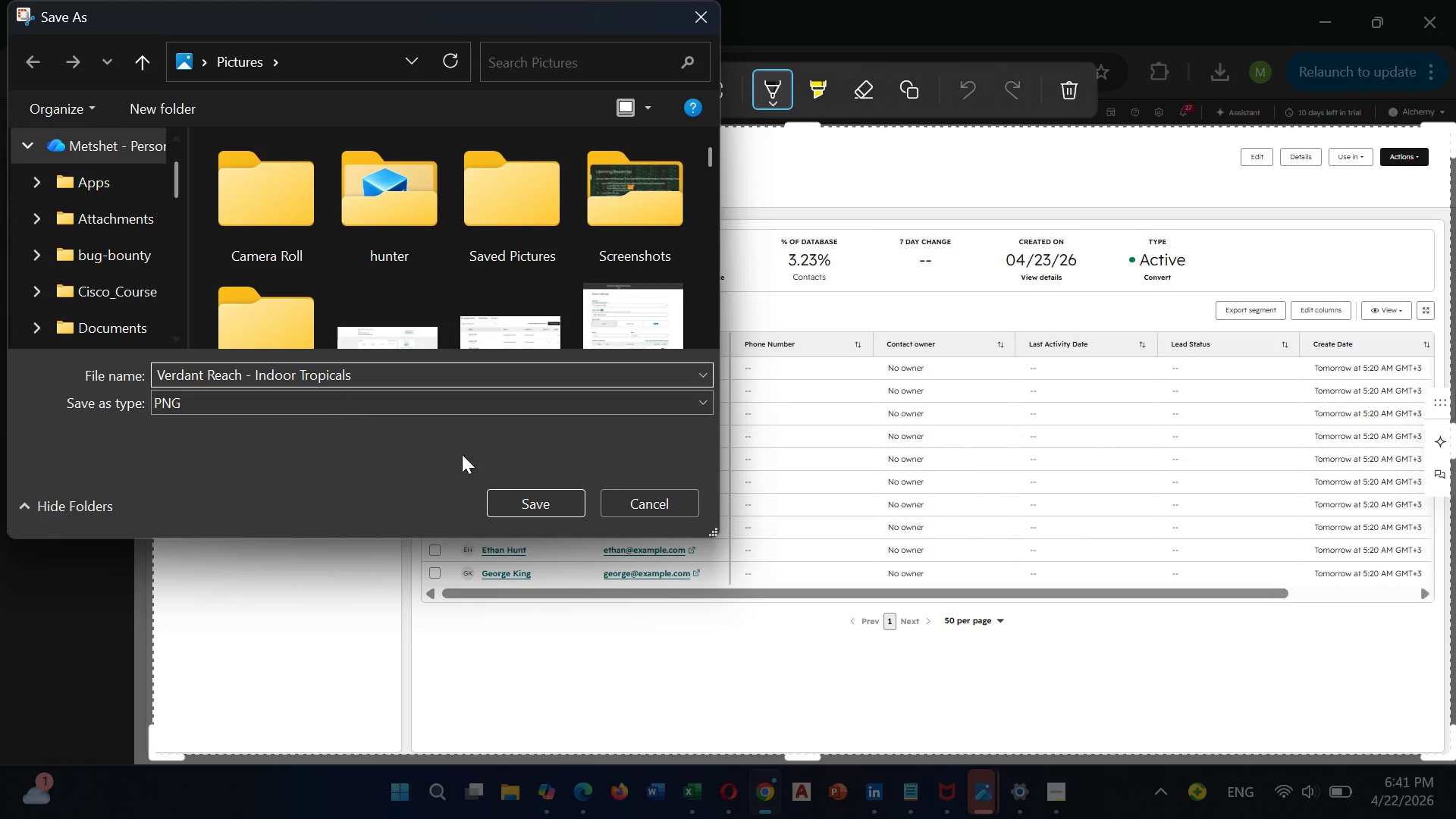 
left_click([532, 503])
 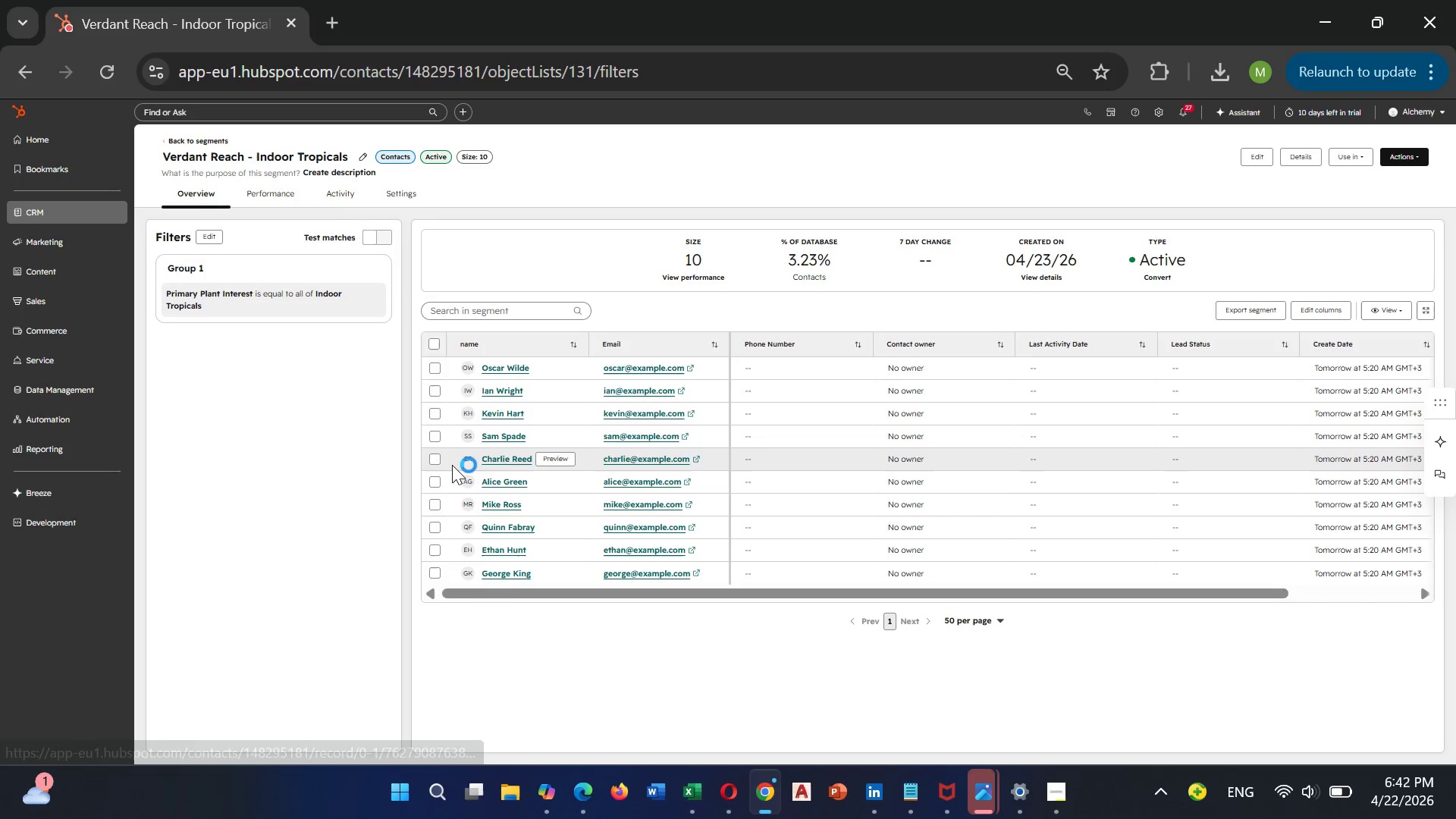 
scroll: coordinate [456, 452], scroll_direction: up, amount: 3.0
 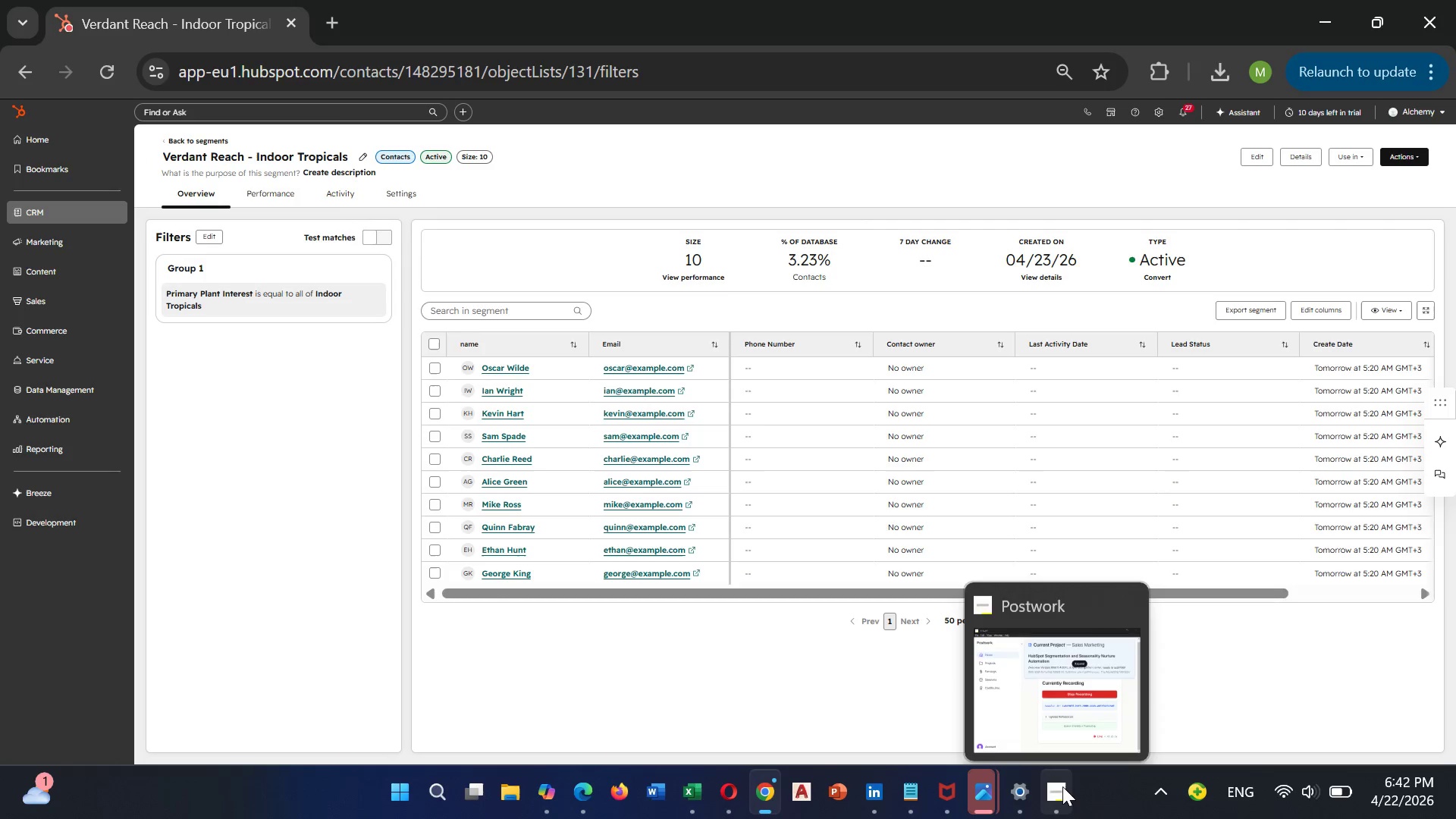 
left_click([1053, 643])